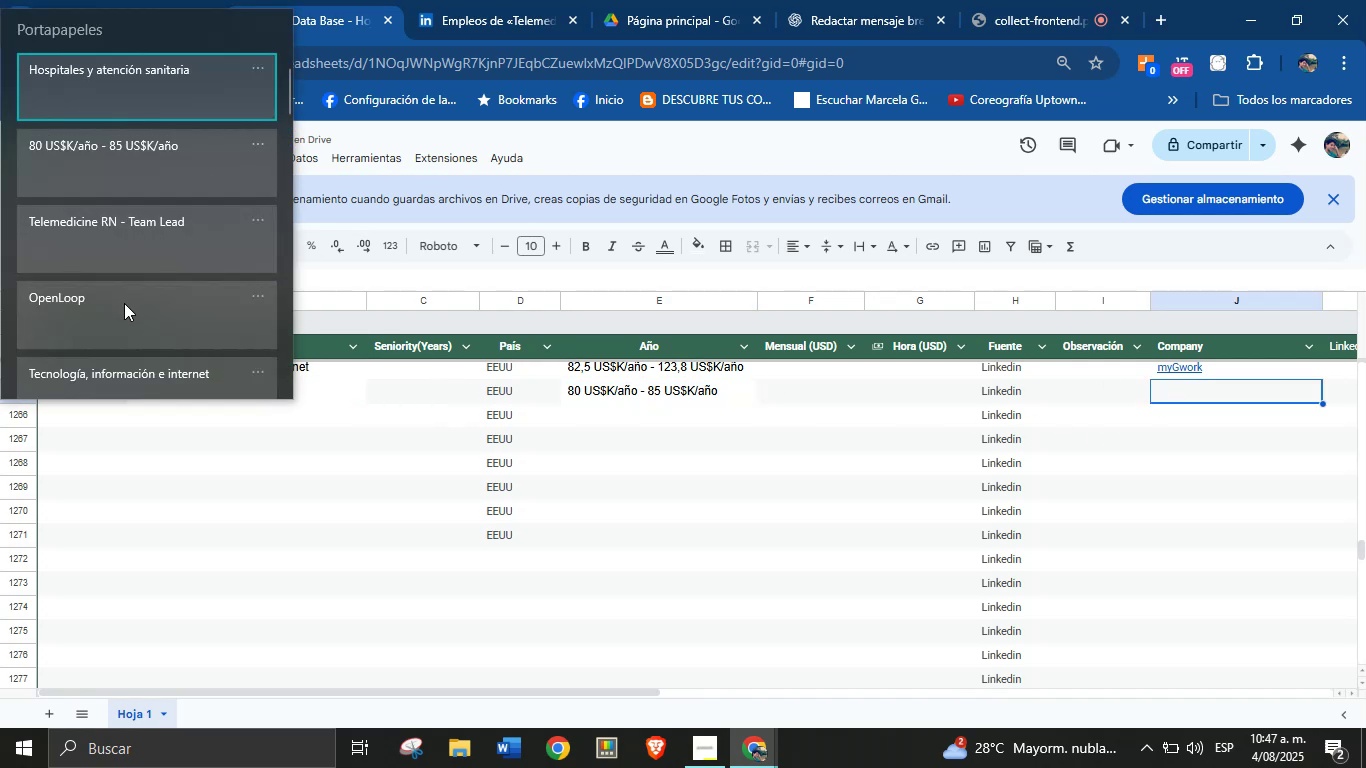 
key(Control+V)
 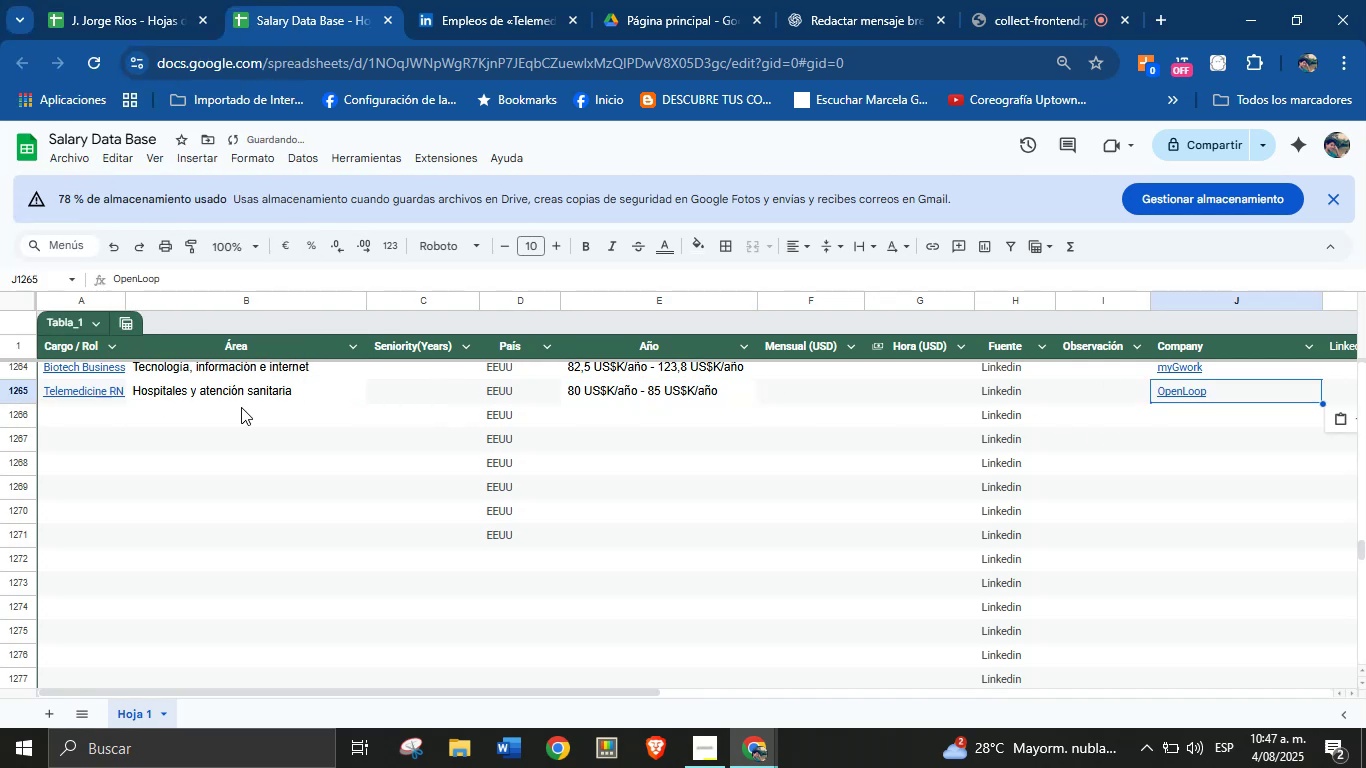 
left_click([83, 416])
 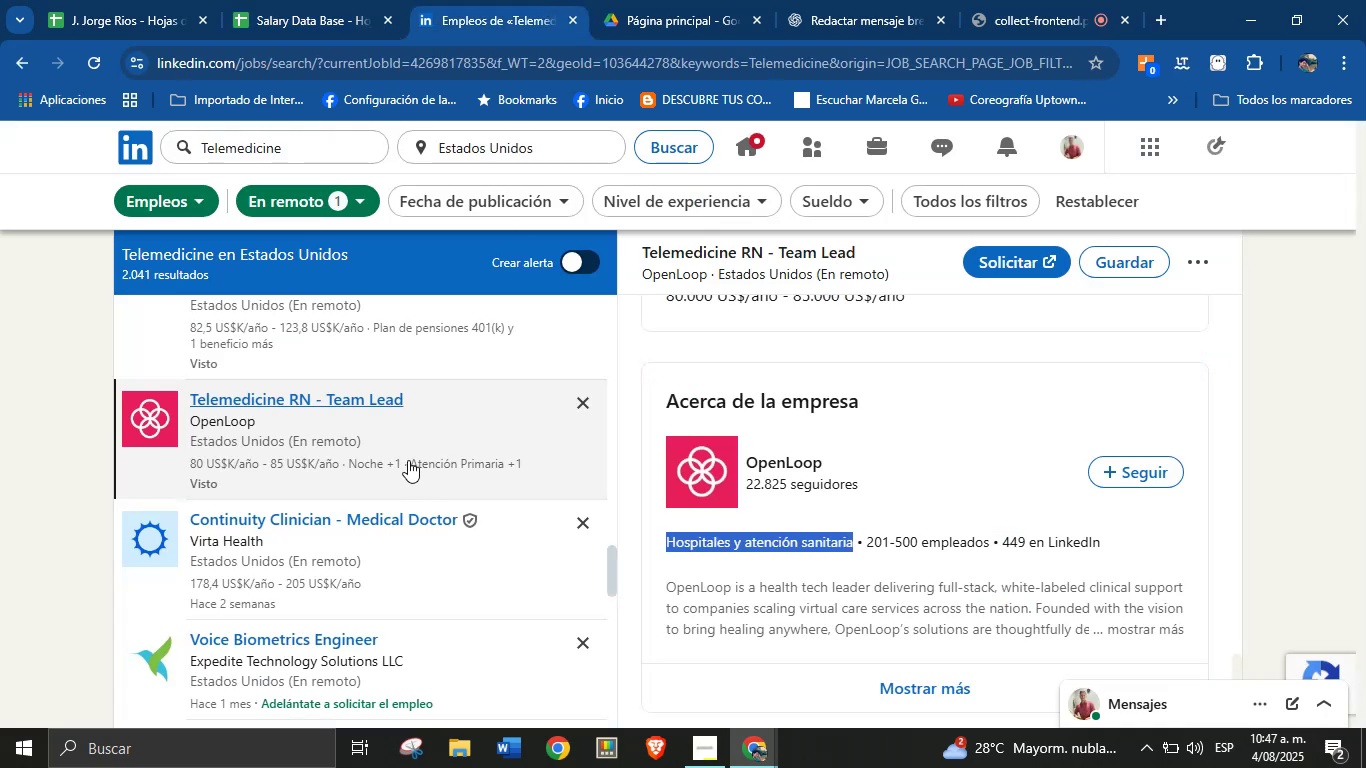 
left_click([330, 531])
 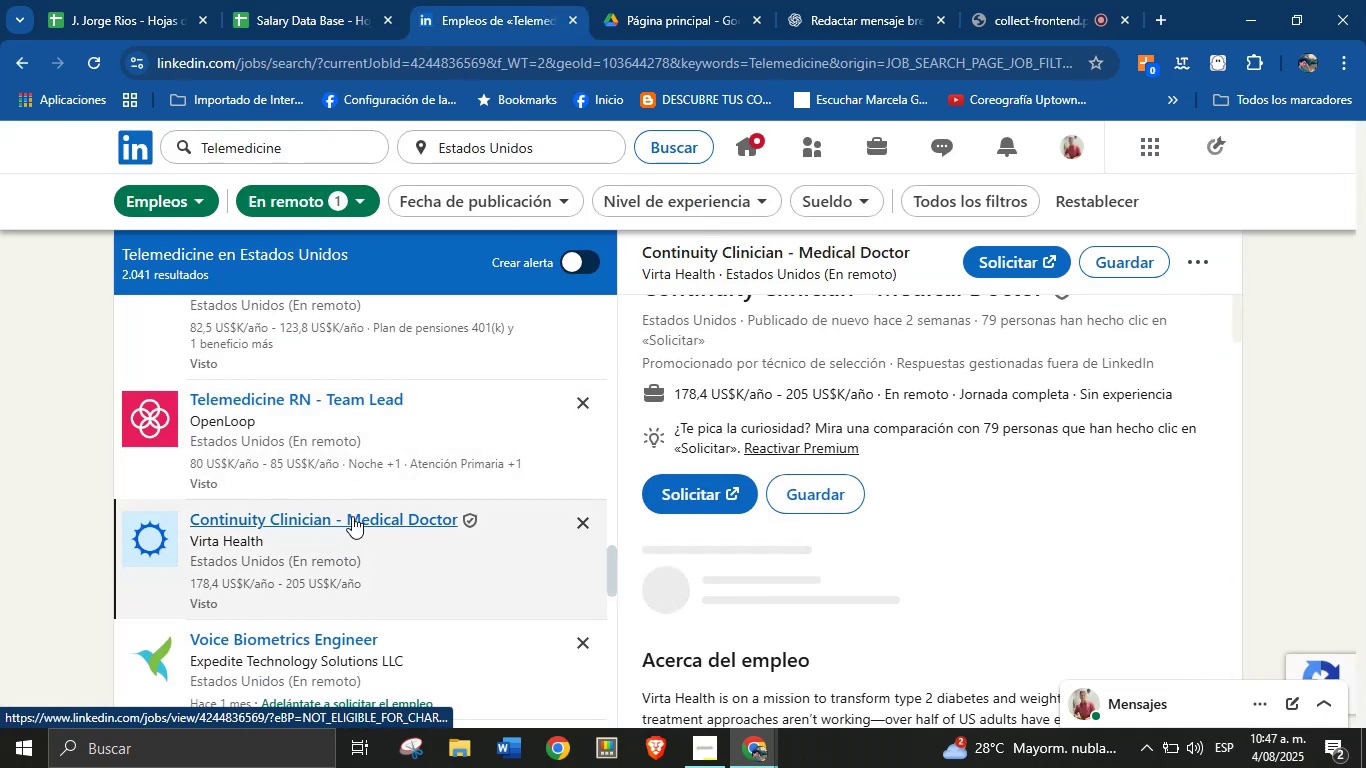 
scroll: coordinate [912, 436], scroll_direction: up, amount: 7.0
 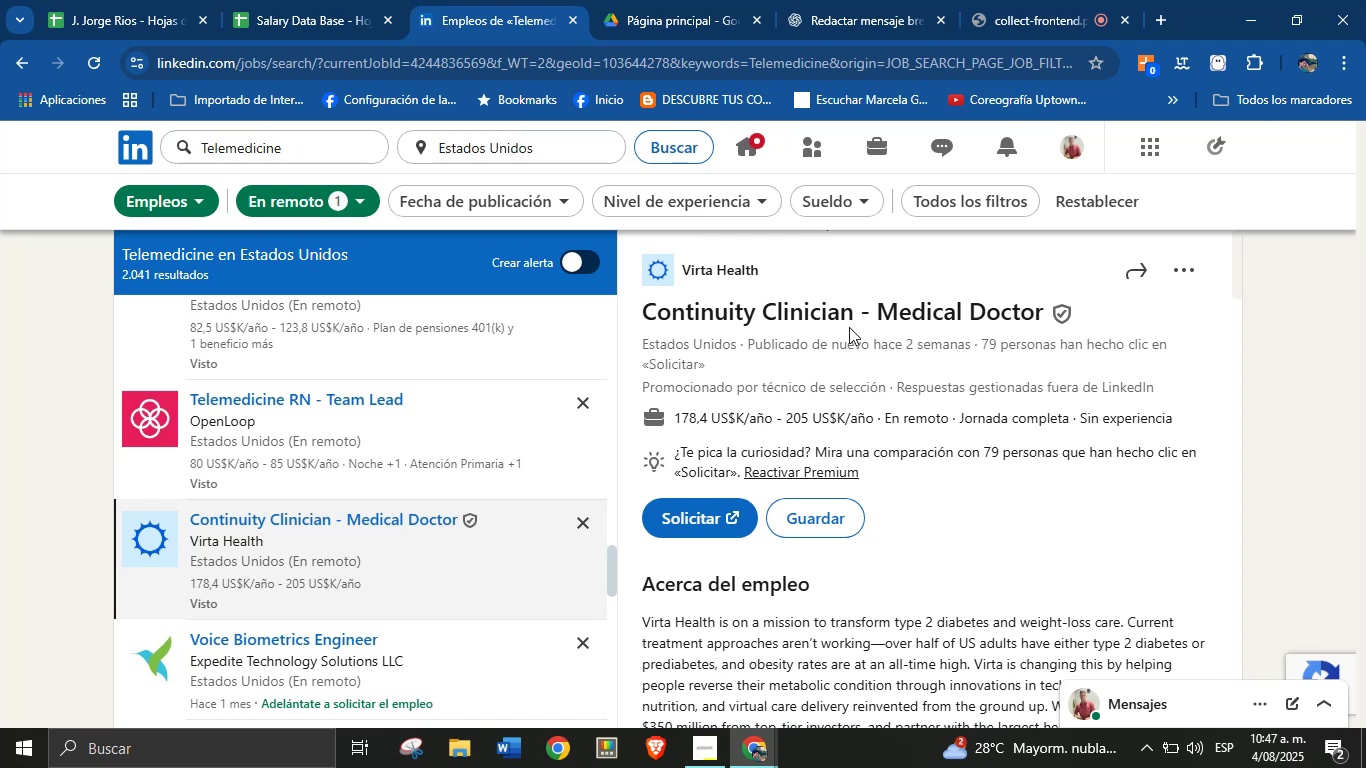 
left_click_drag(start_coordinate=[774, 269], to_coordinate=[684, 269])
 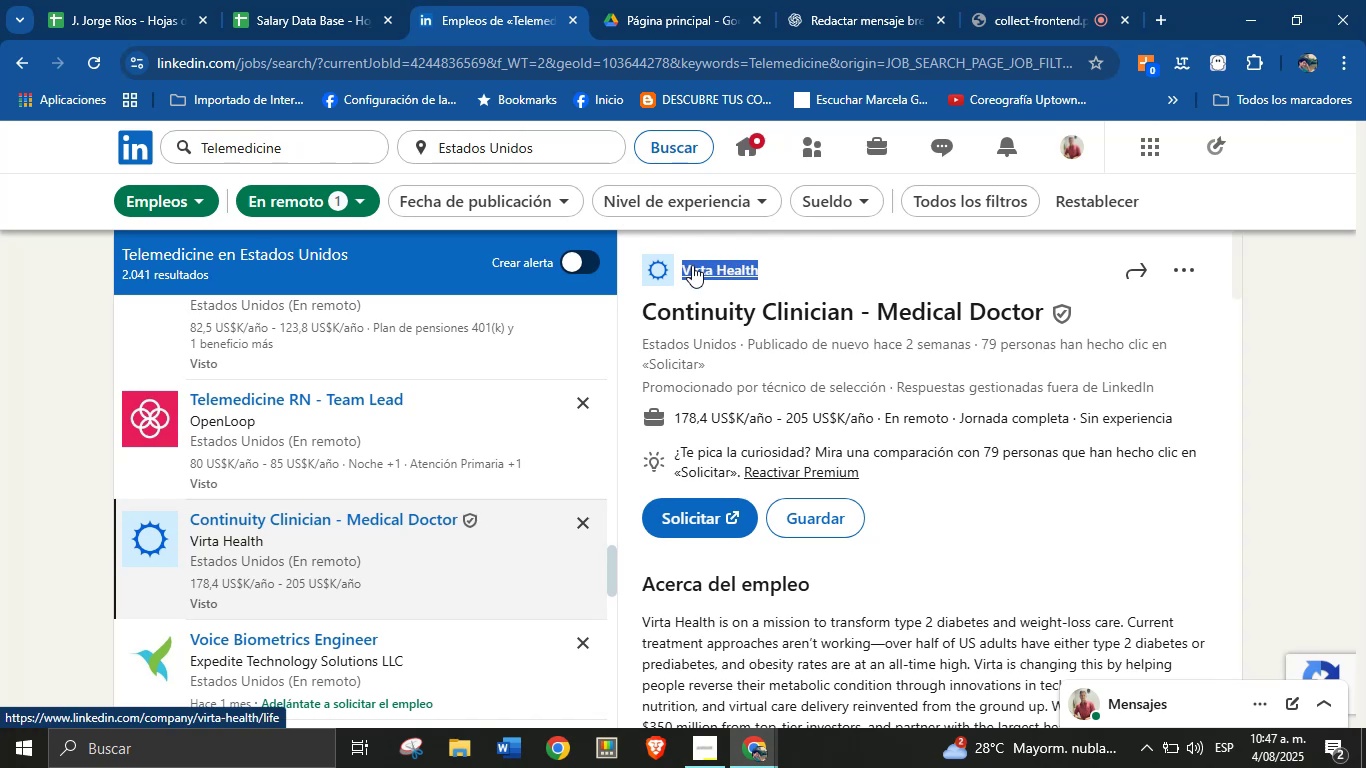 
key(Alt+AltLeft)
 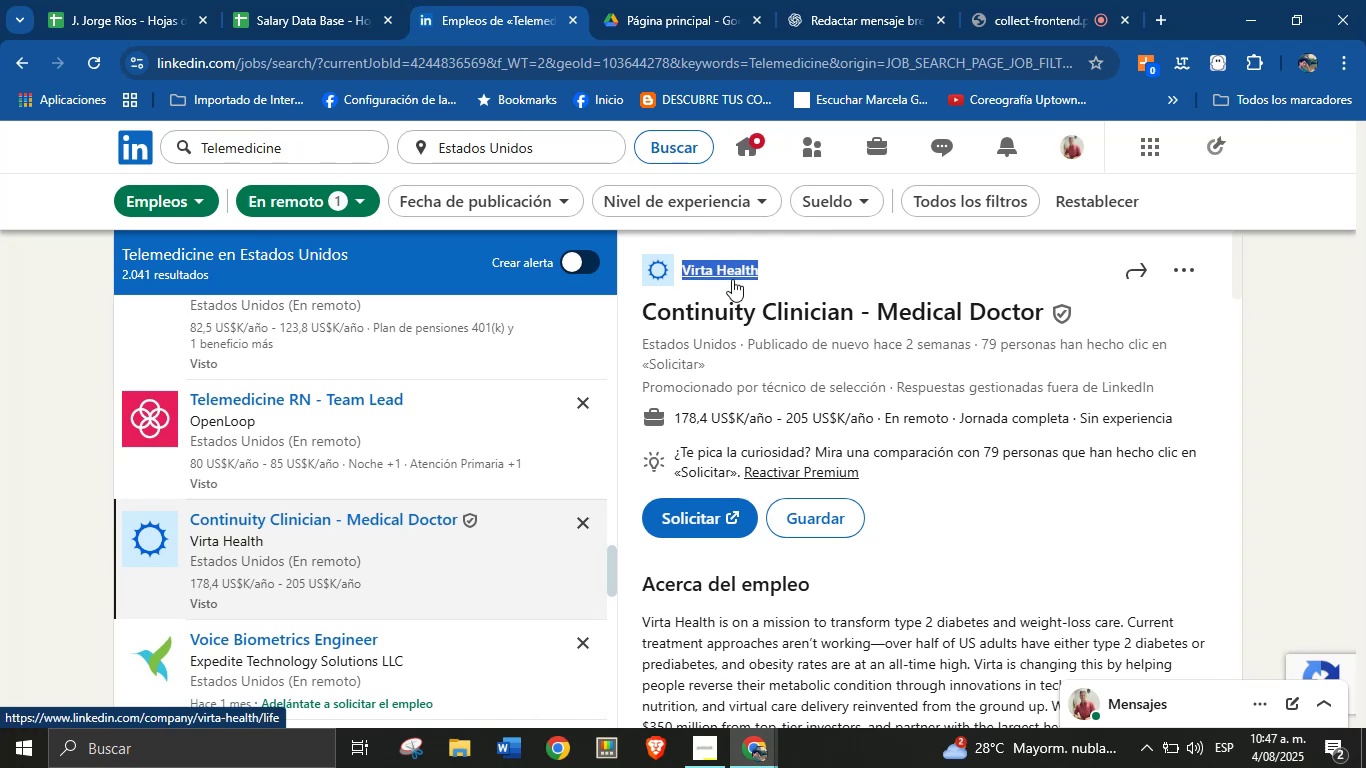 
key(Alt+Control+ControlLeft)
 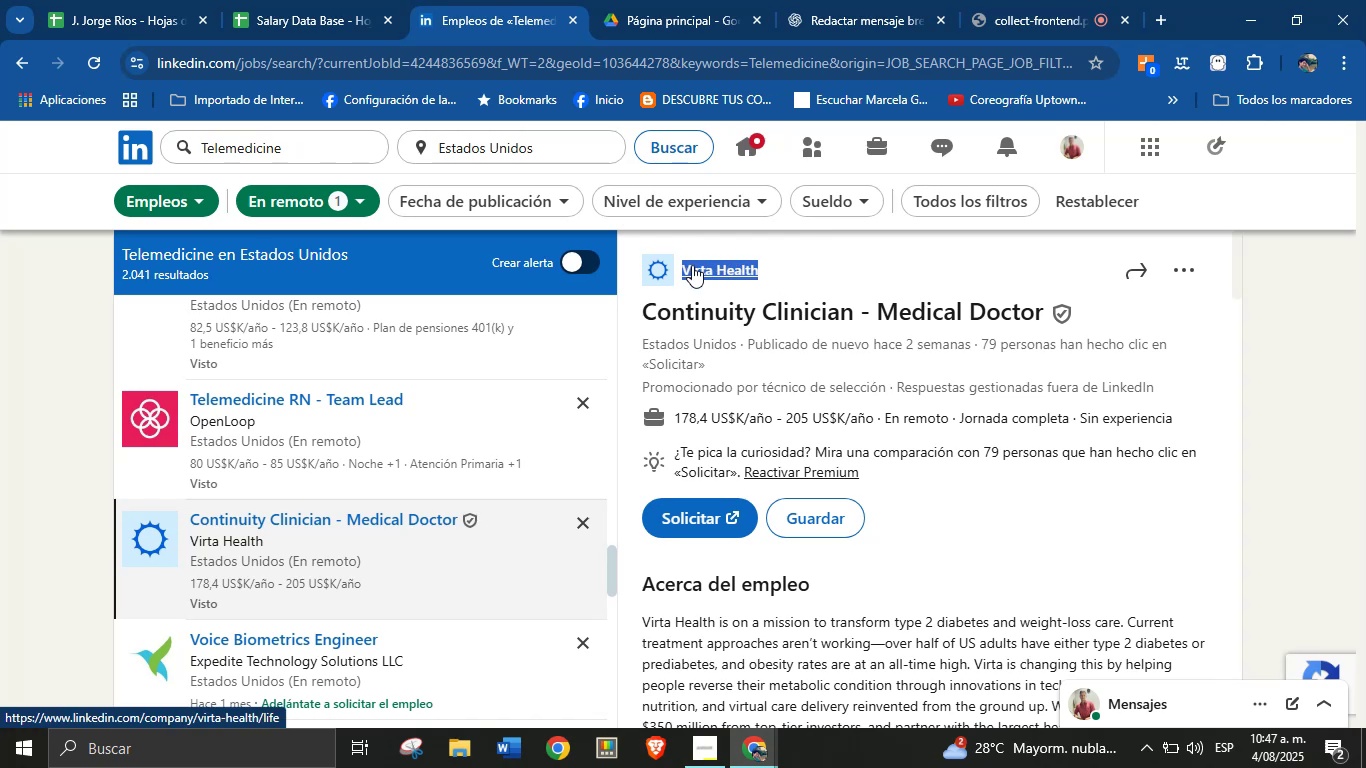 
key(Alt+Control+C)
 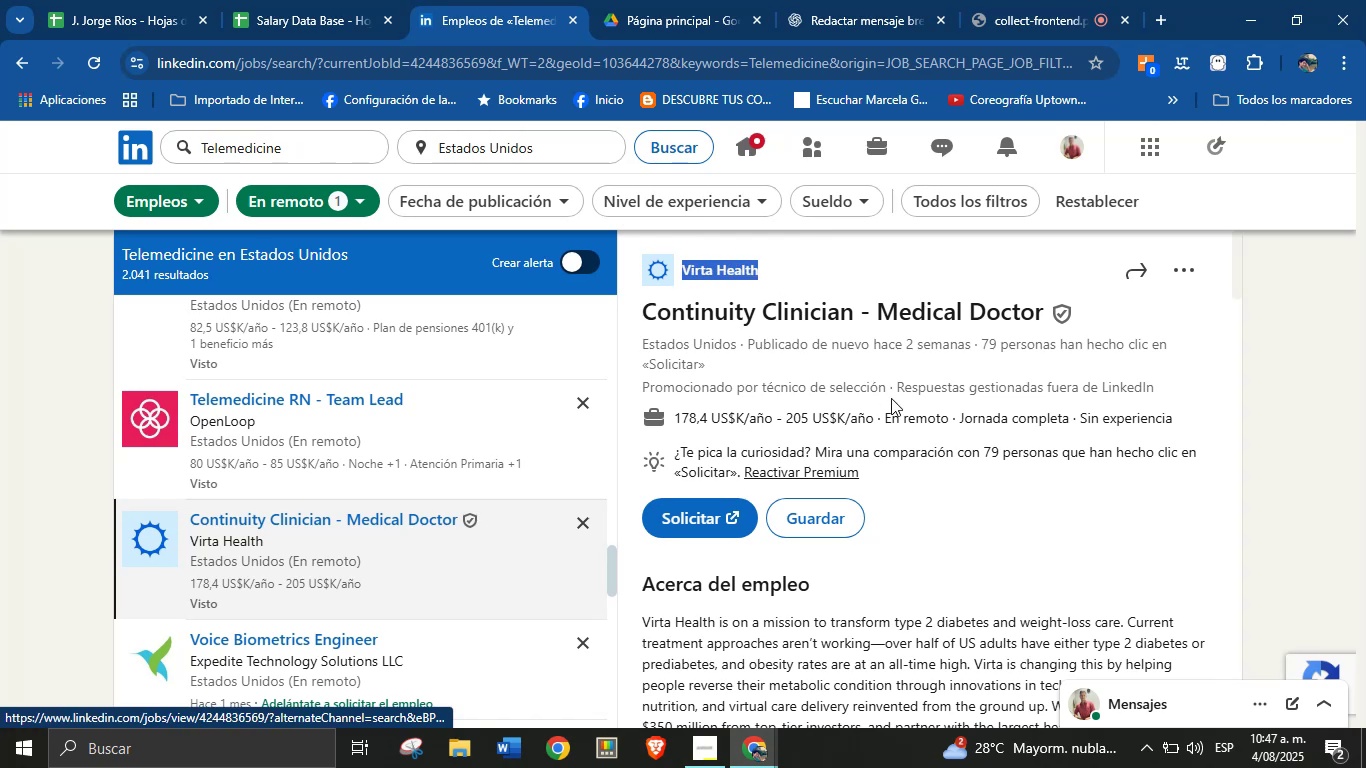 
left_click([934, 391])
 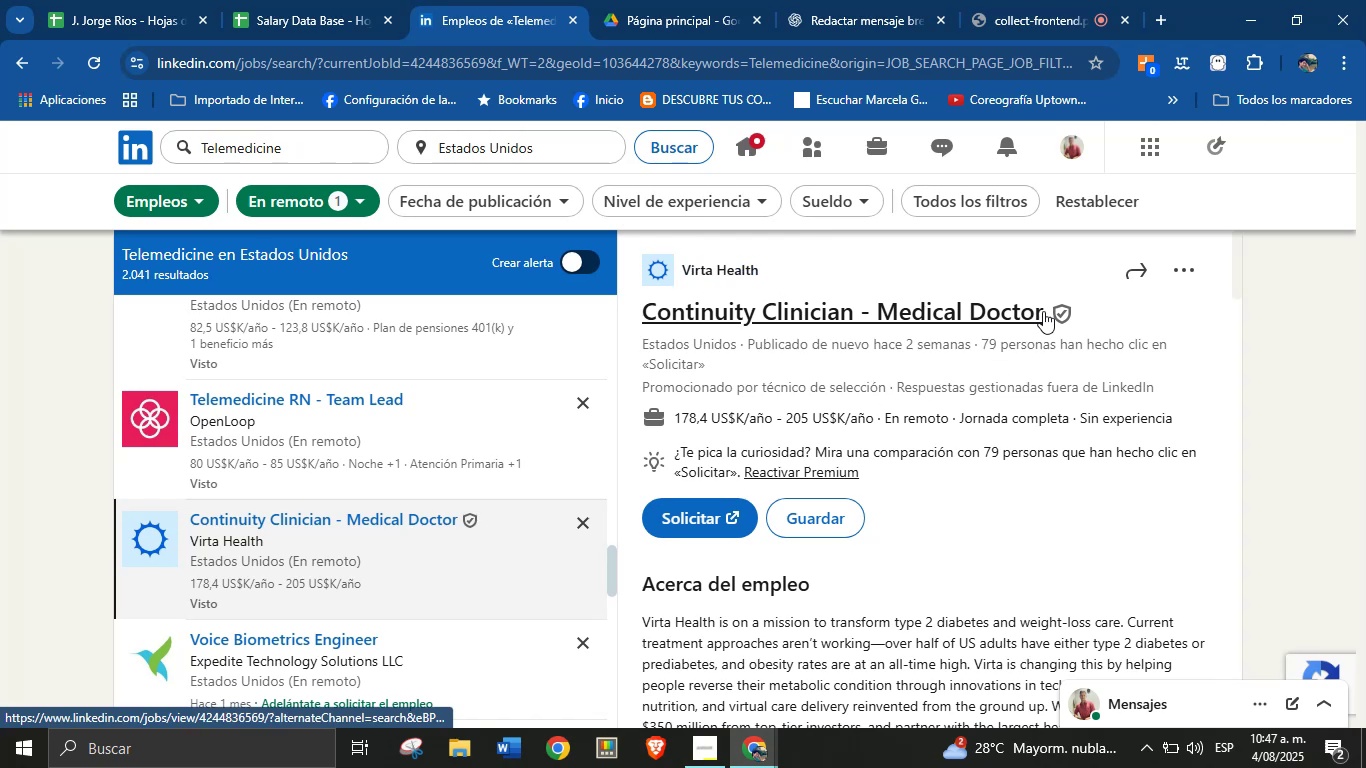 
left_click_drag(start_coordinate=[1046, 311], to_coordinate=[644, 319])
 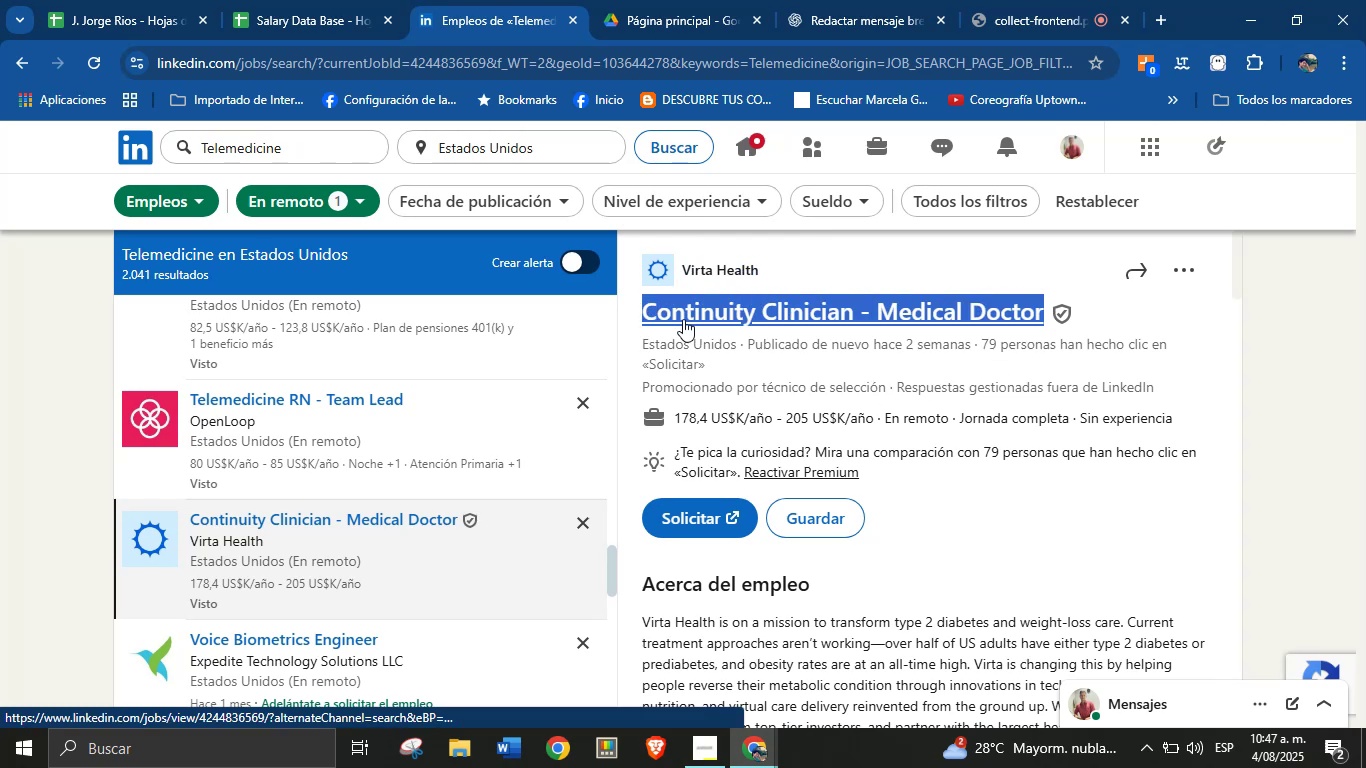 
key(Alt+AltLeft)
 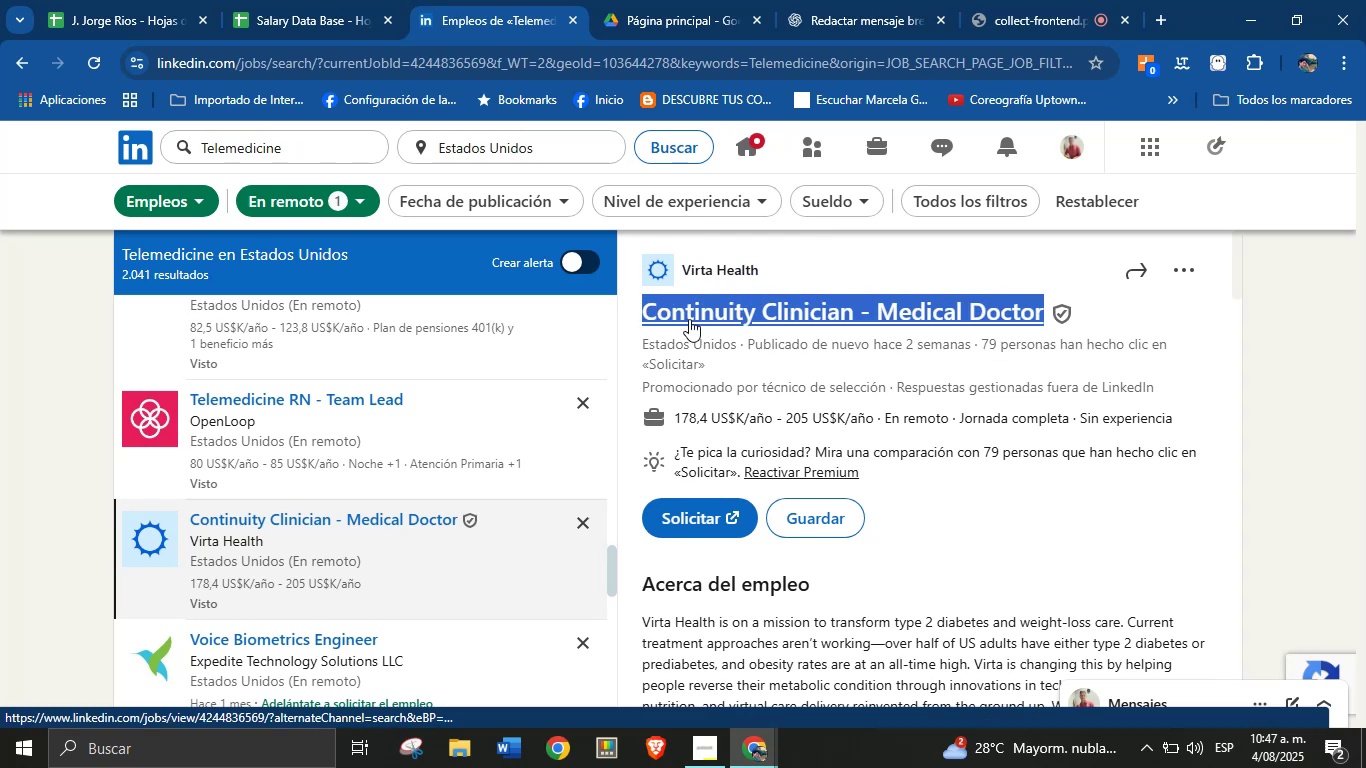 
key(Alt+Control+ControlLeft)
 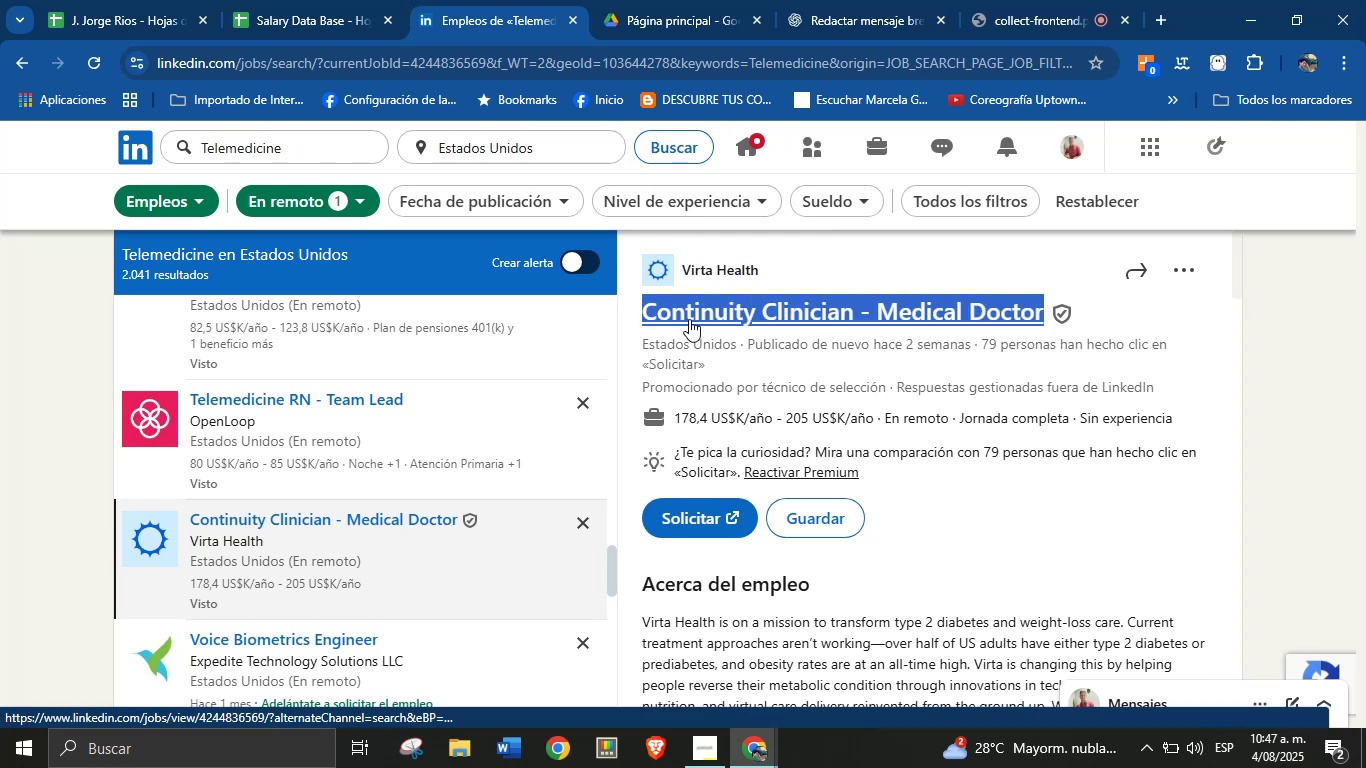 
key(Alt+Control+C)
 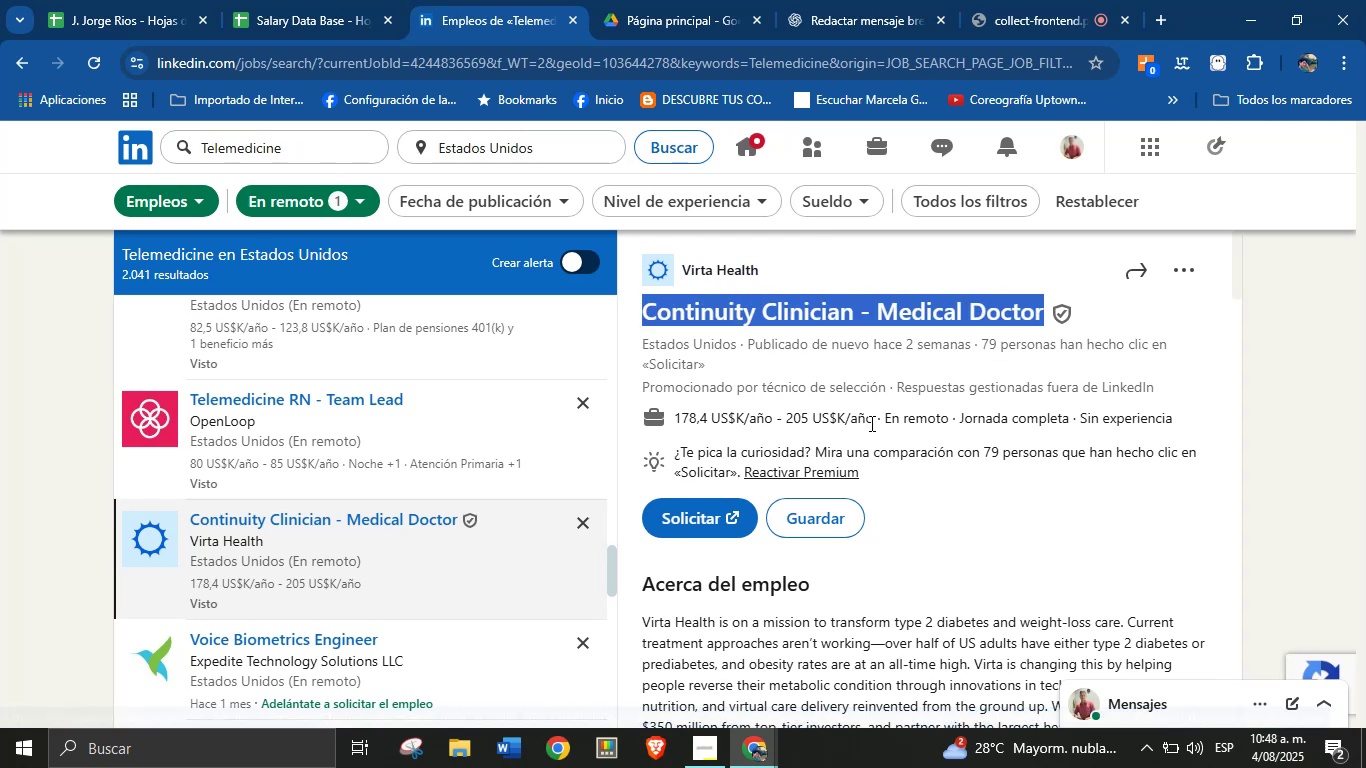 
left_click_drag(start_coordinate=[875, 423], to_coordinate=[674, 416])
 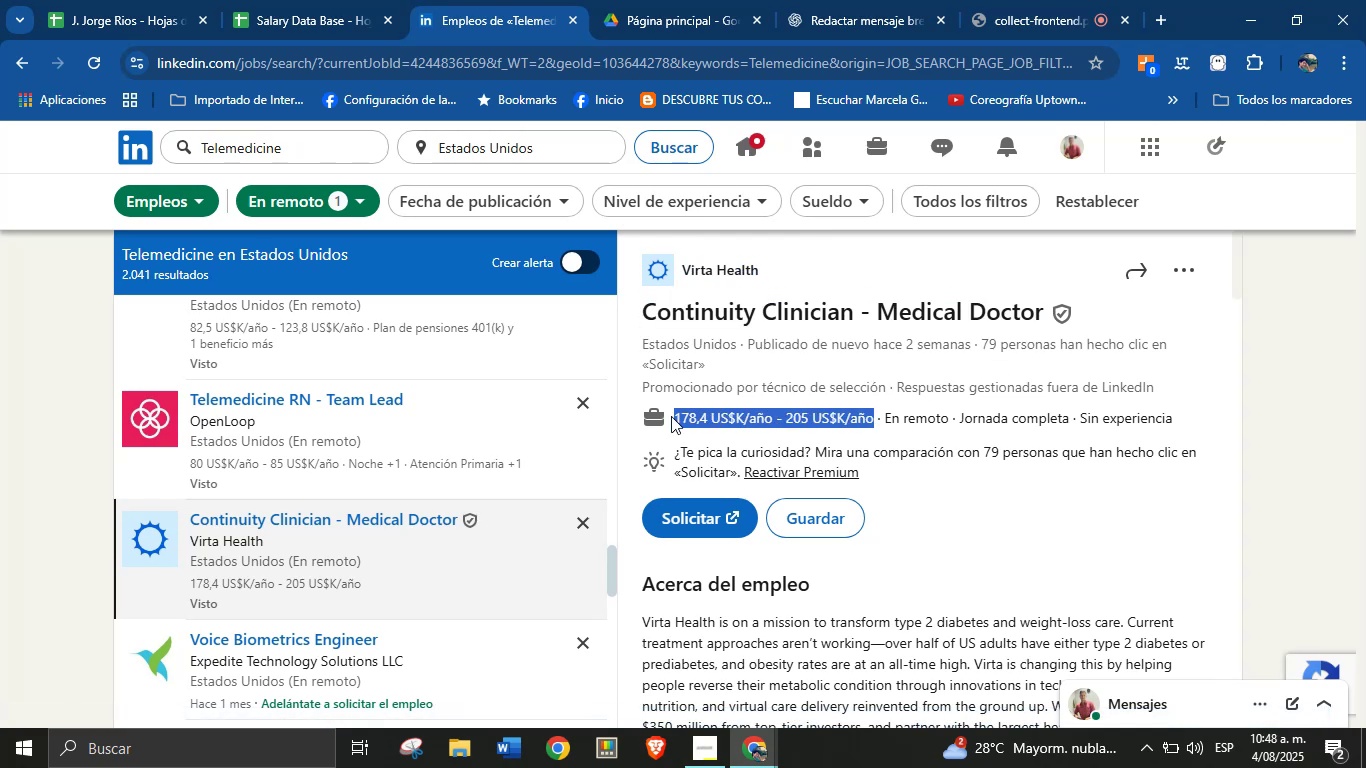 
key(Alt+Control+ControlLeft)
 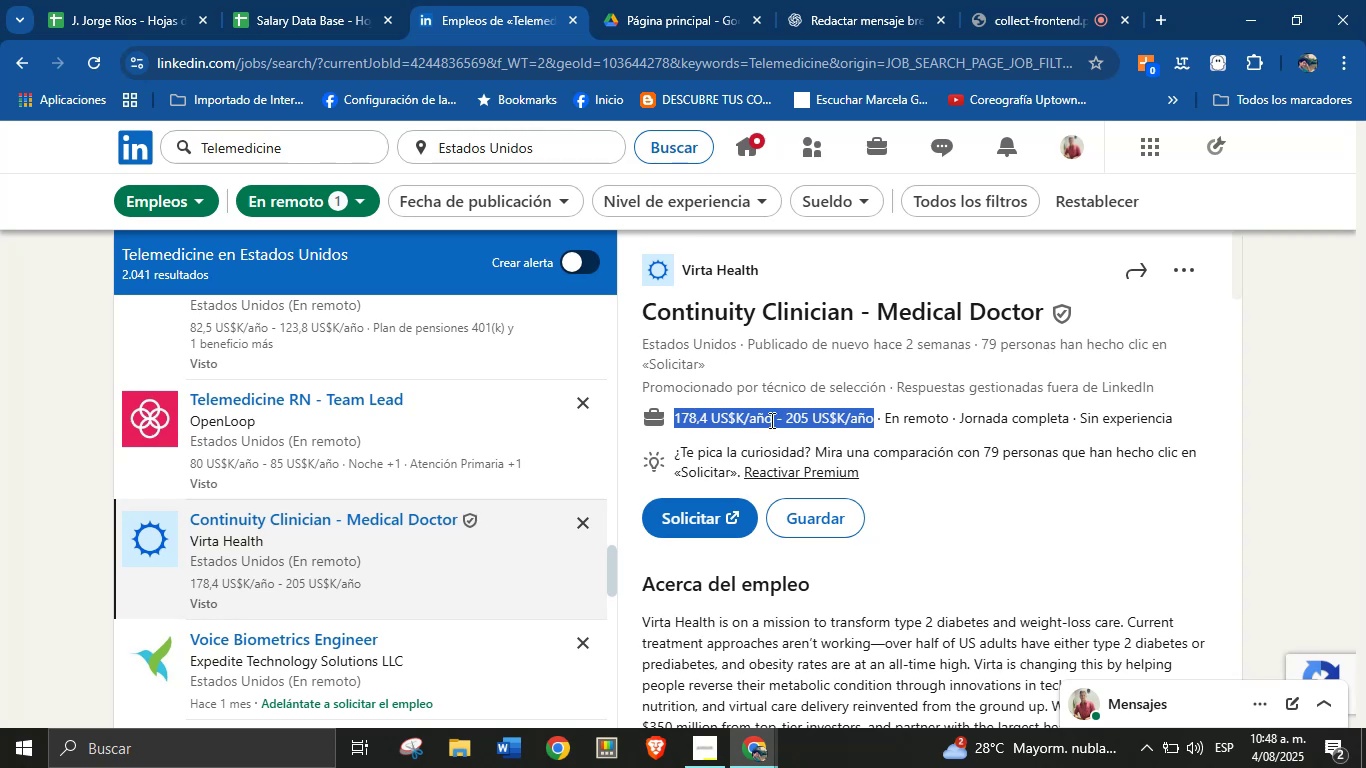 
key(Alt+AltLeft)
 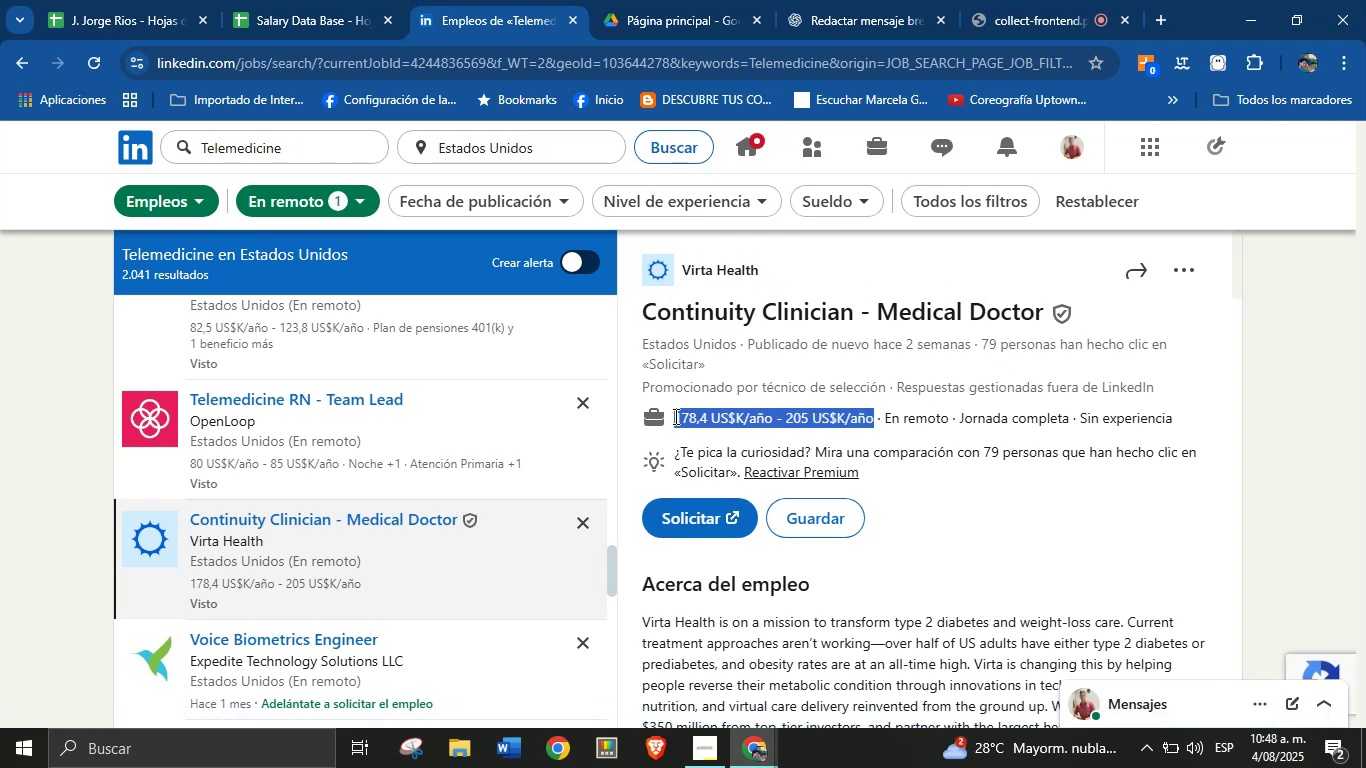 
key(Alt+Control+C)
 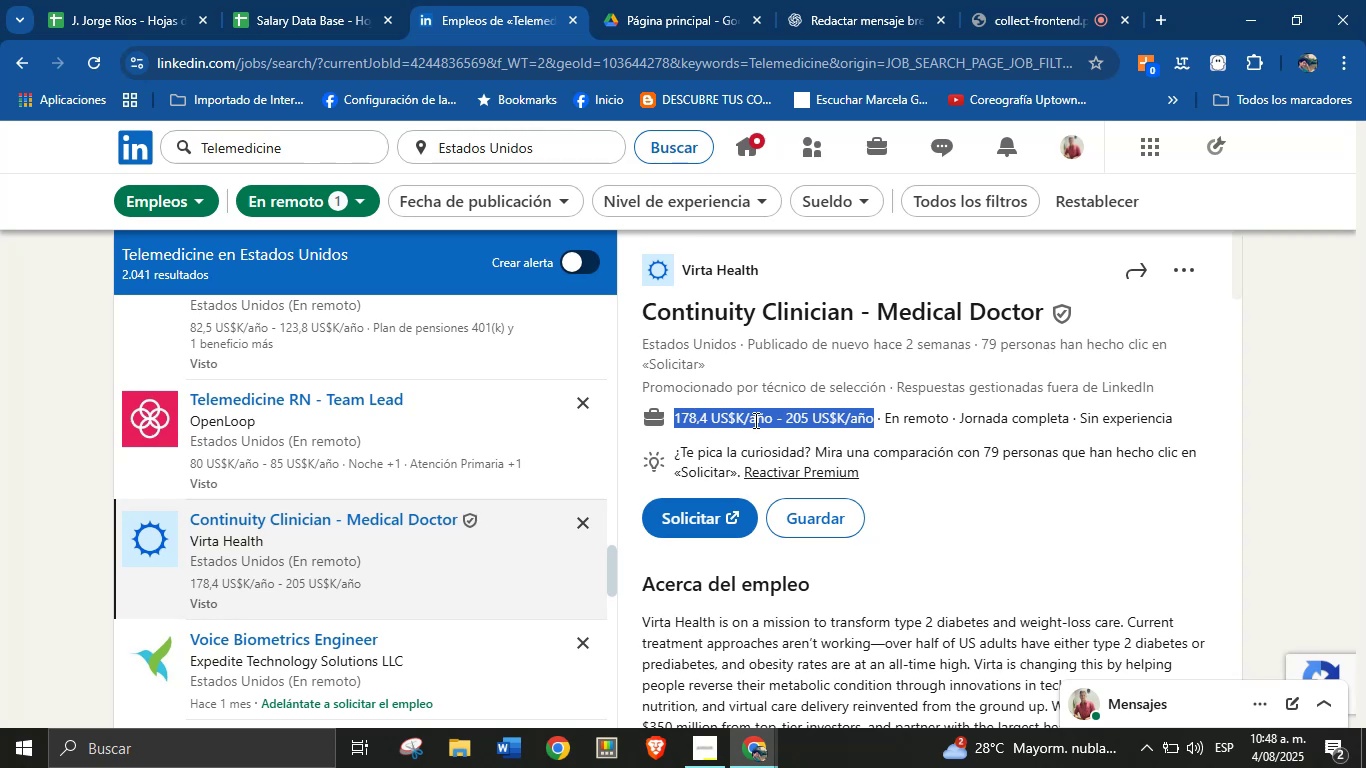 
scroll: coordinate [984, 432], scroll_direction: down, amount: 2.0
 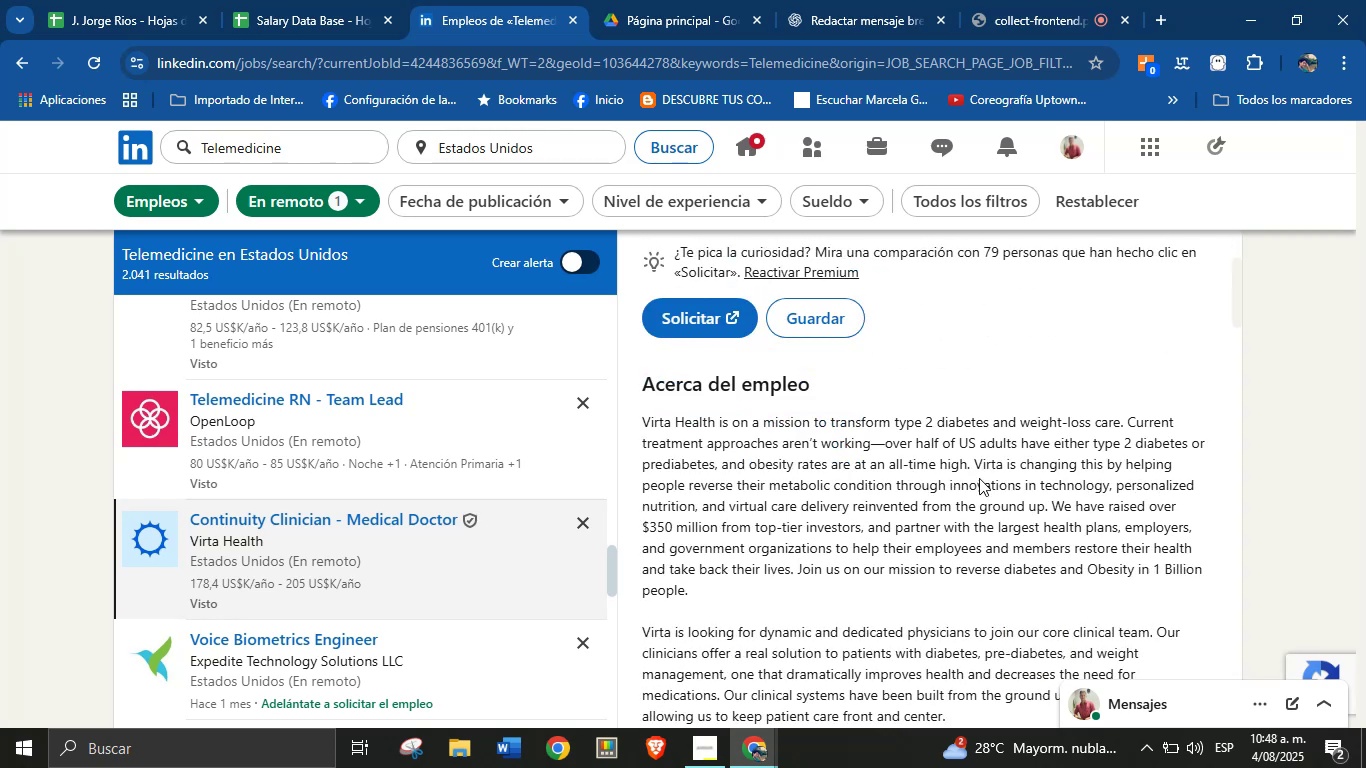 
left_click([954, 487])
 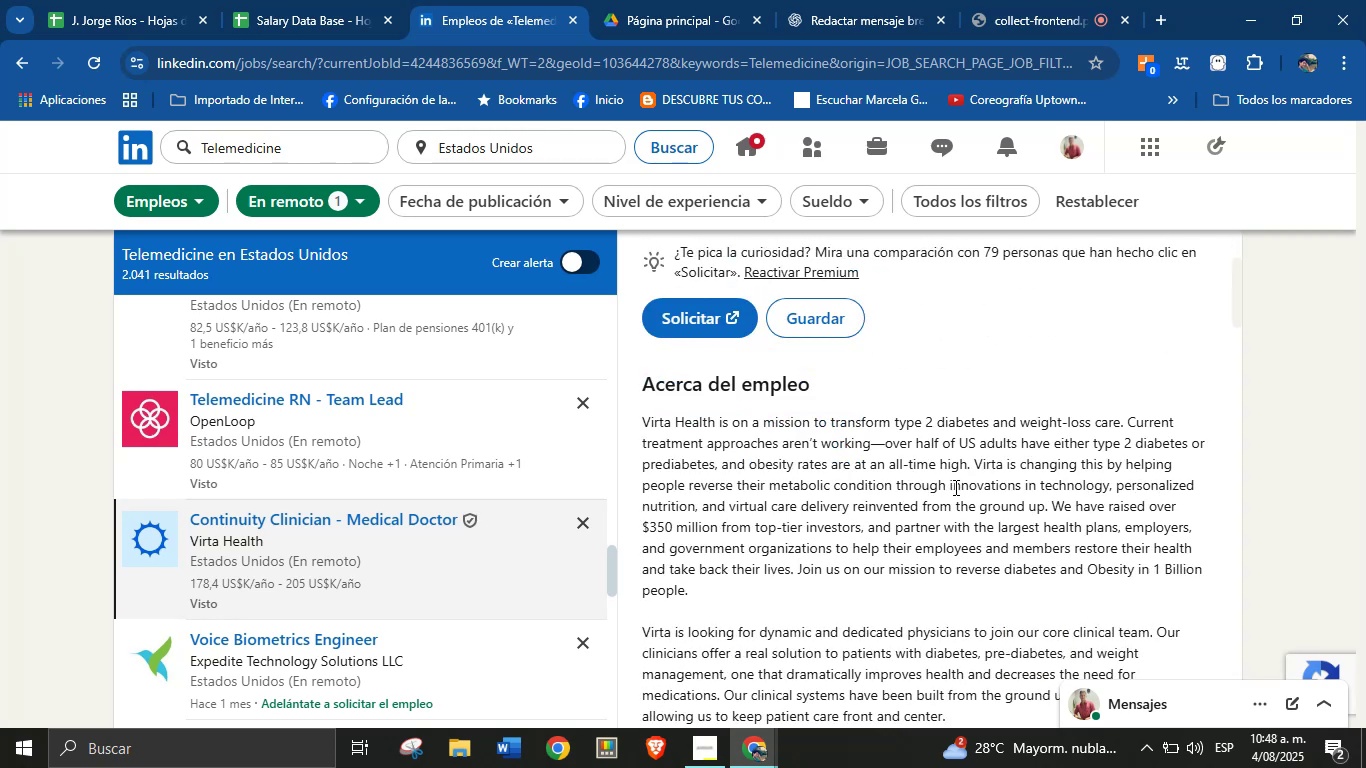 
scroll: coordinate [853, 467], scroll_direction: down, amount: 7.0
 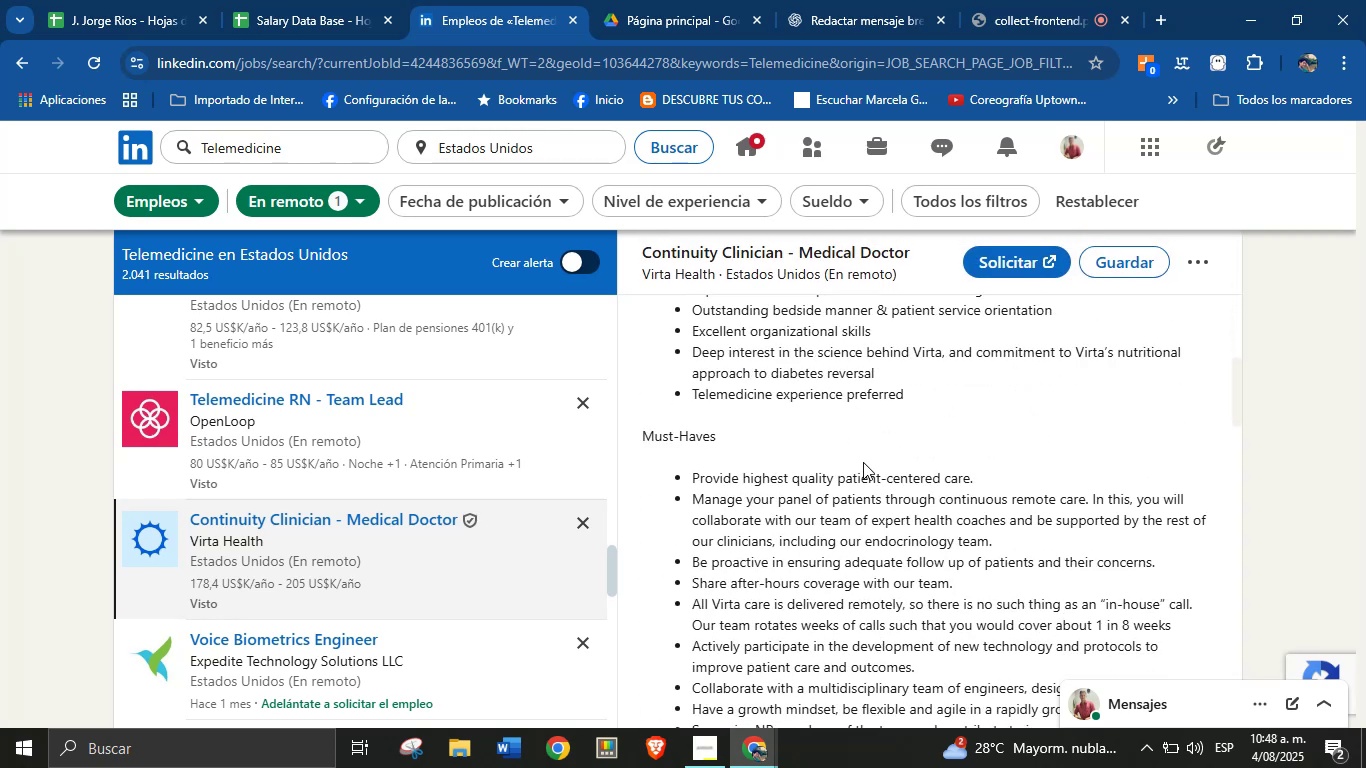 
left_click([867, 460])
 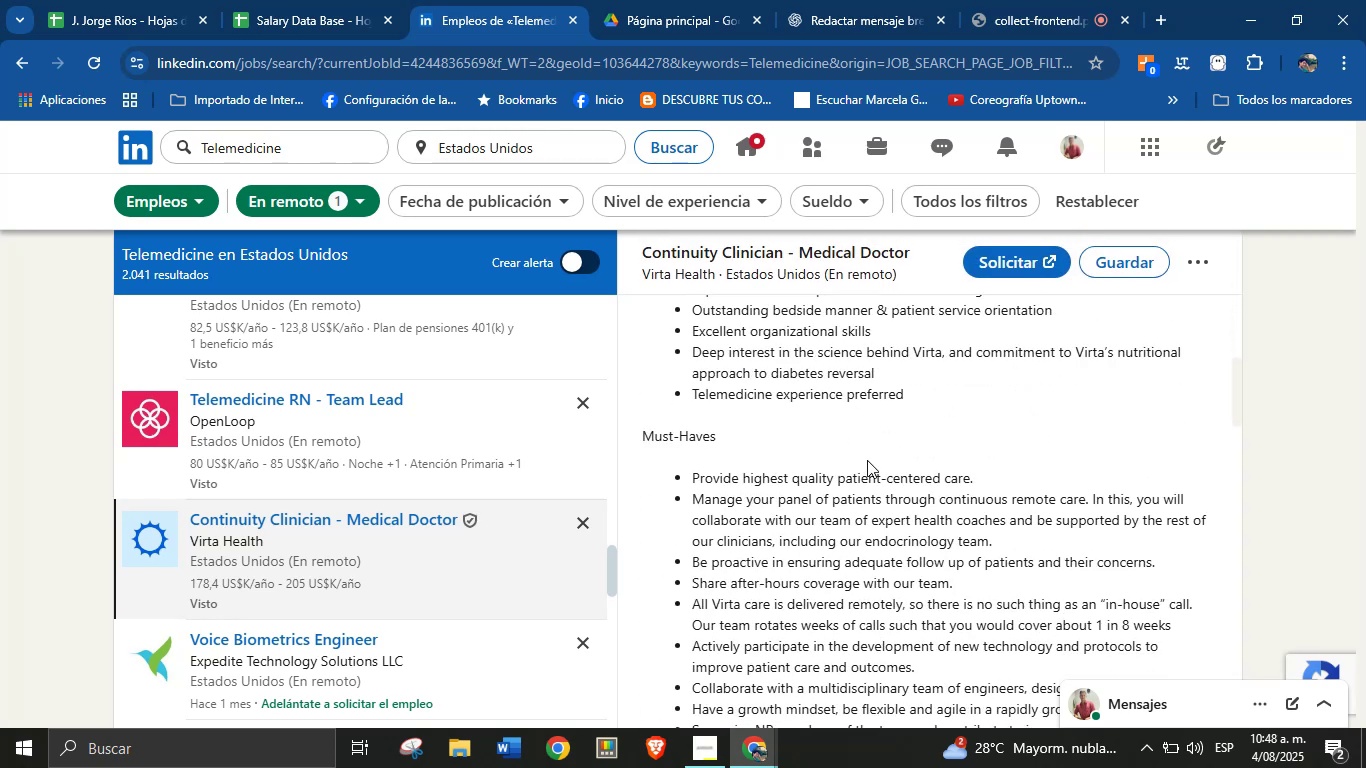 
scroll: coordinate [882, 481], scroll_direction: down, amount: 16.0
 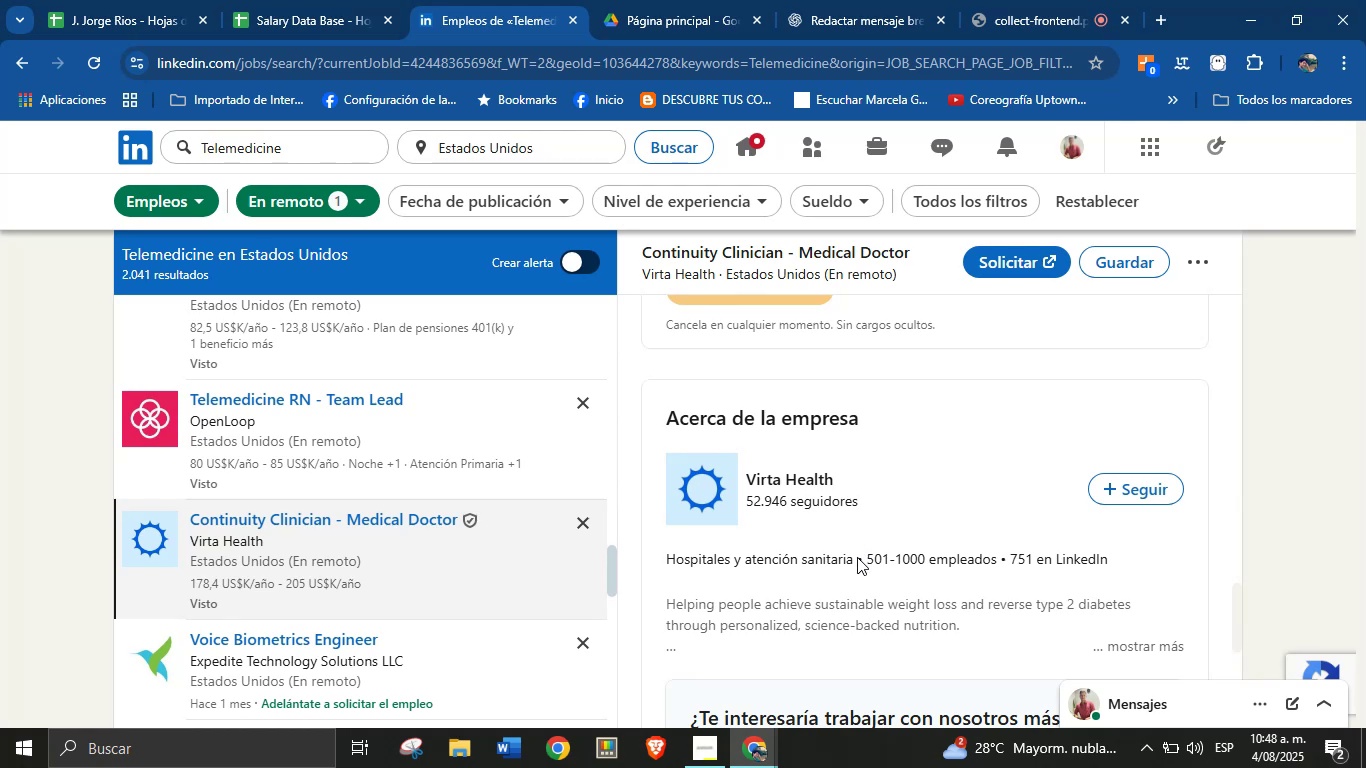 
left_click_drag(start_coordinate=[852, 559], to_coordinate=[667, 560])
 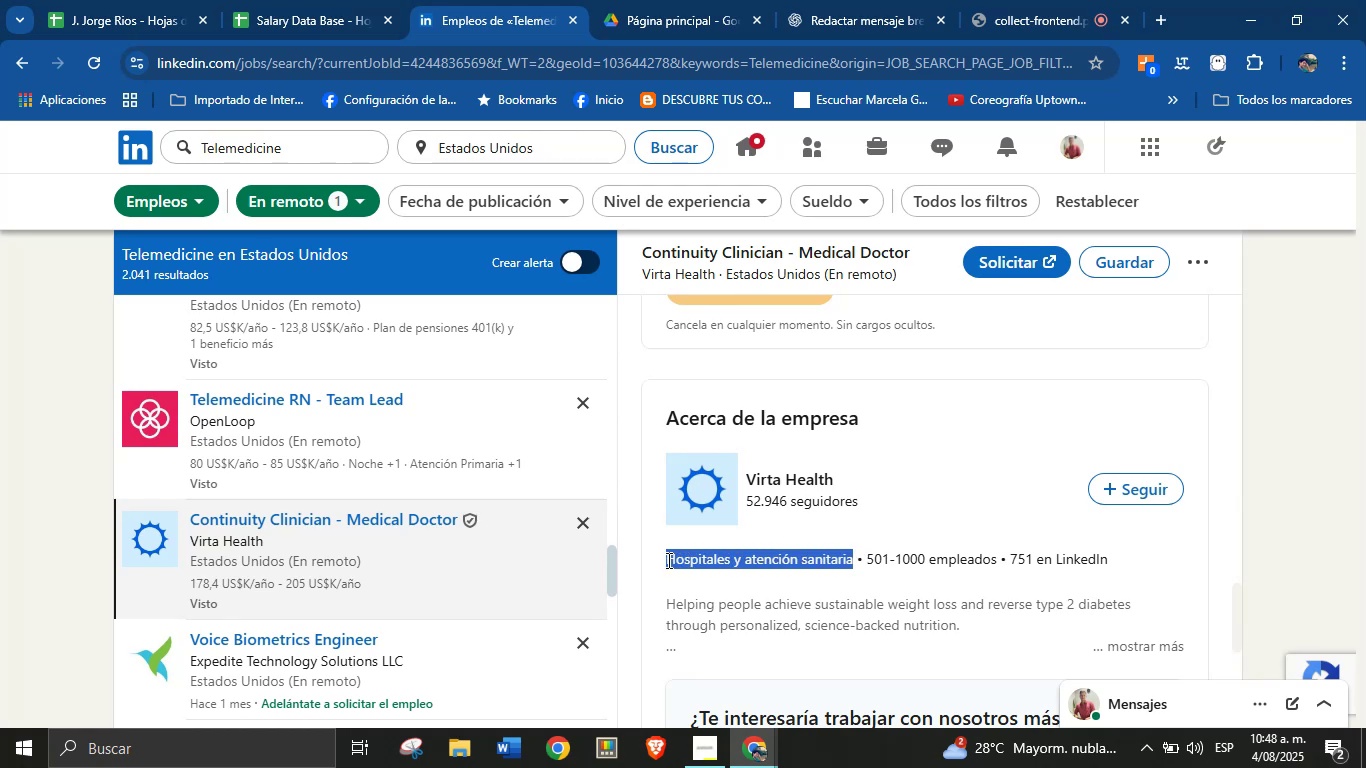 
key(Alt+AltLeft)
 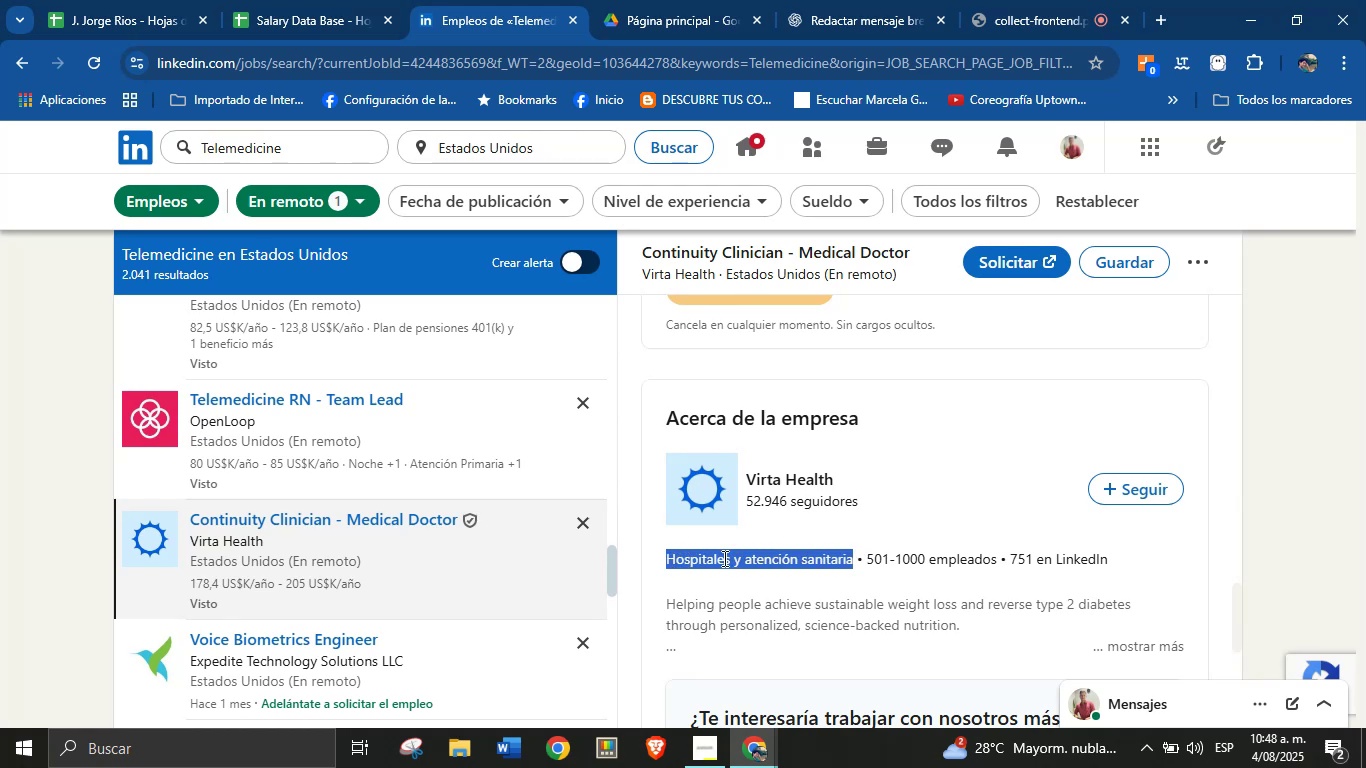 
key(Alt+Control+ControlLeft)
 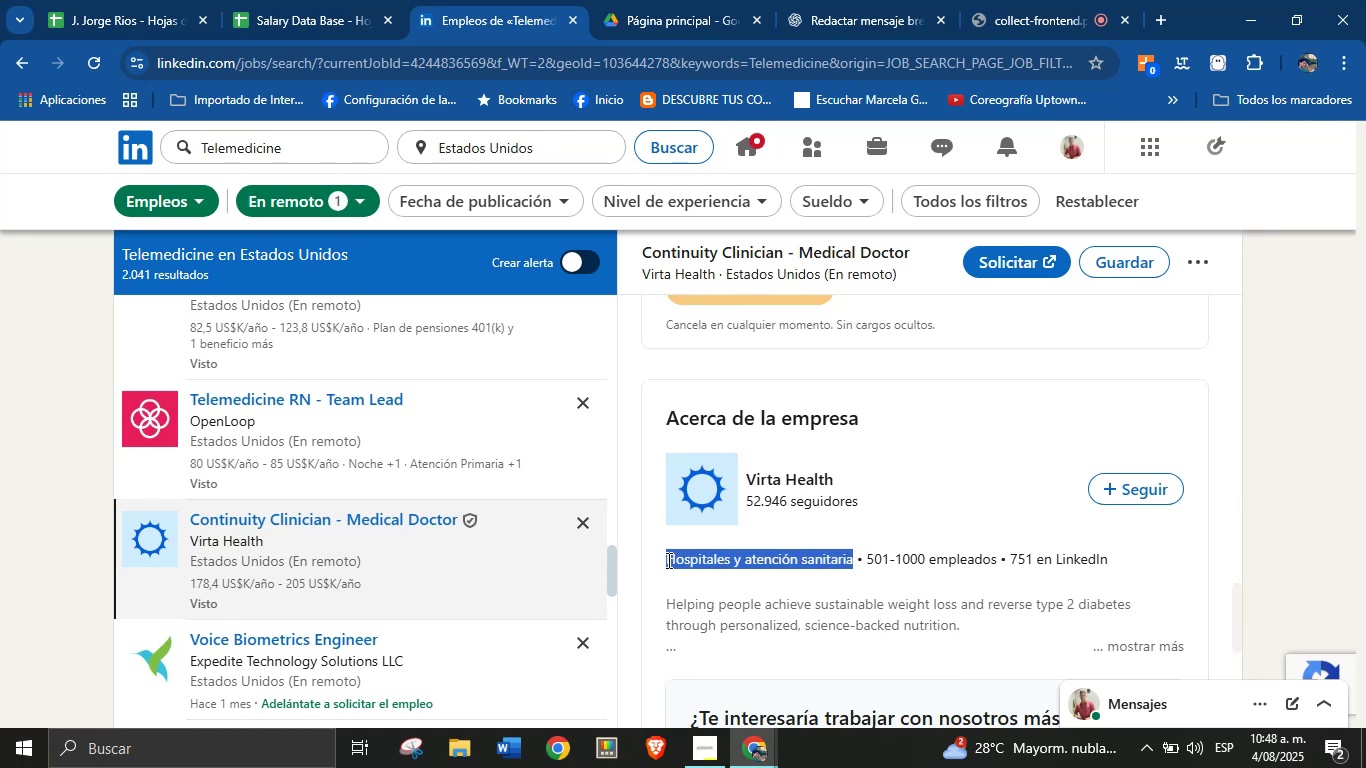 
key(Alt+Control+C)
 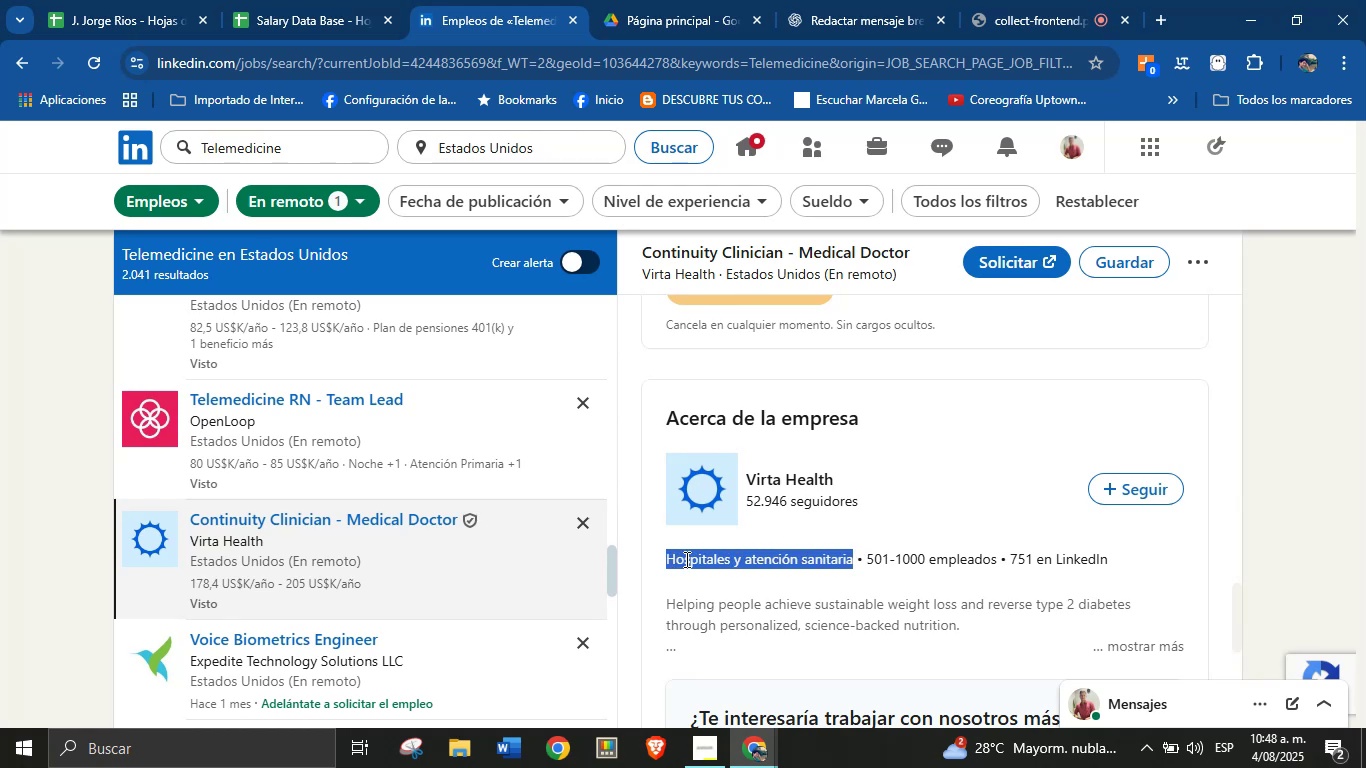 
scroll: coordinate [909, 514], scroll_direction: down, amount: 3.0
 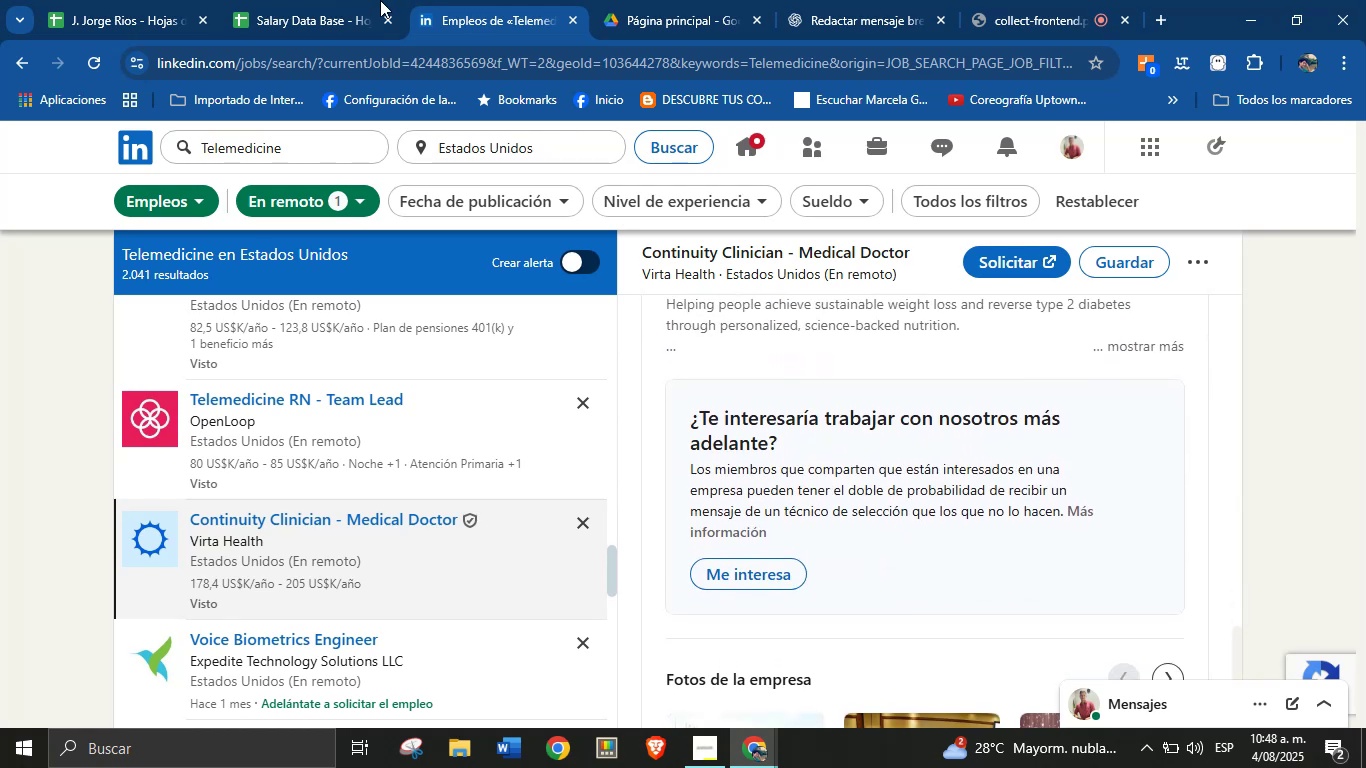 
left_click([330, 0])
 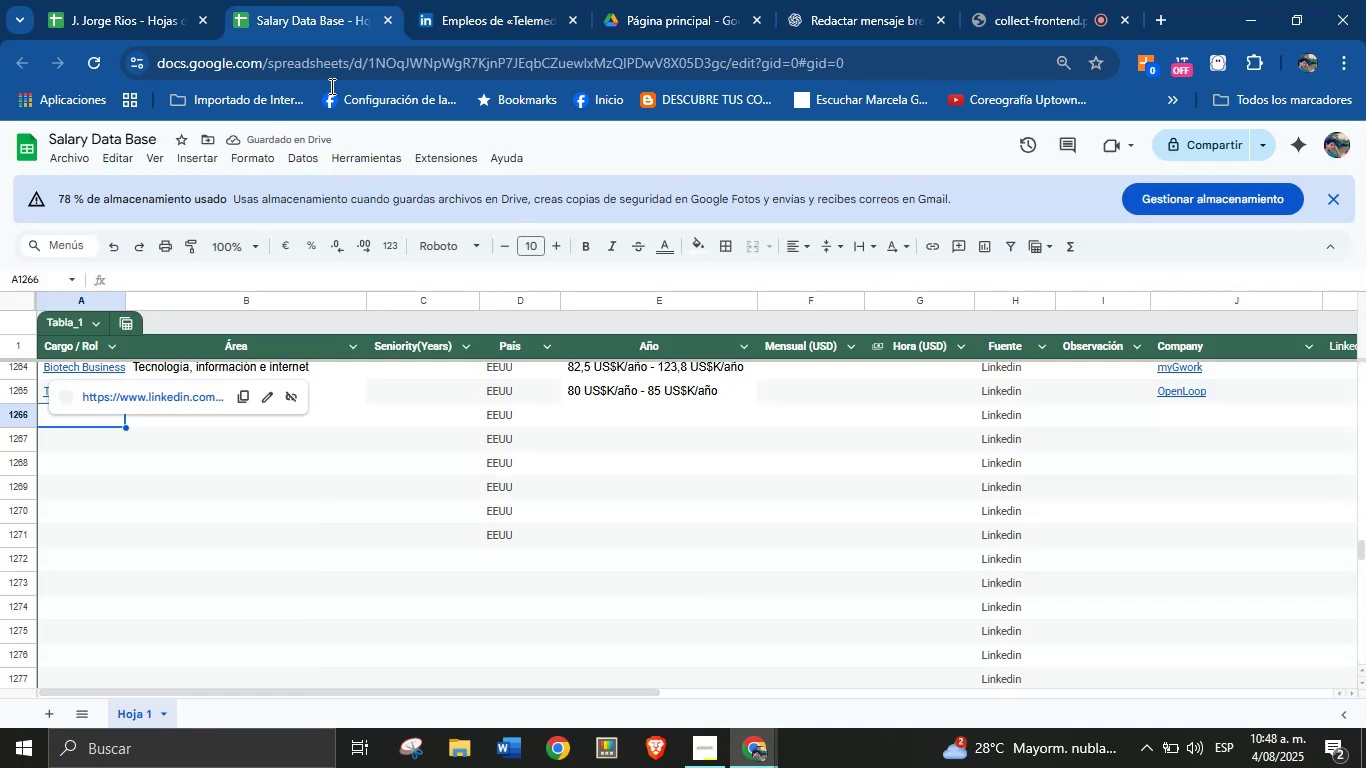 
key(Meta+MetaLeft)
 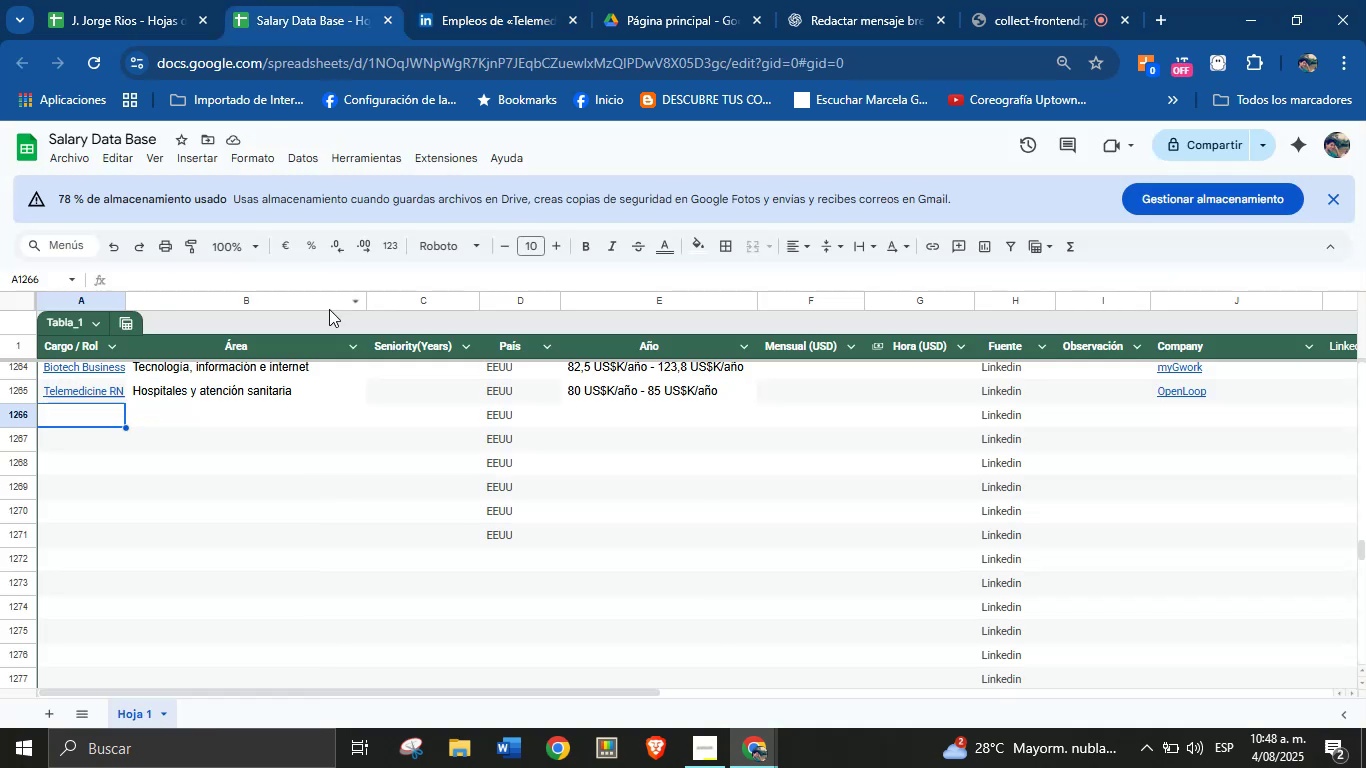 
key(Meta+V)
 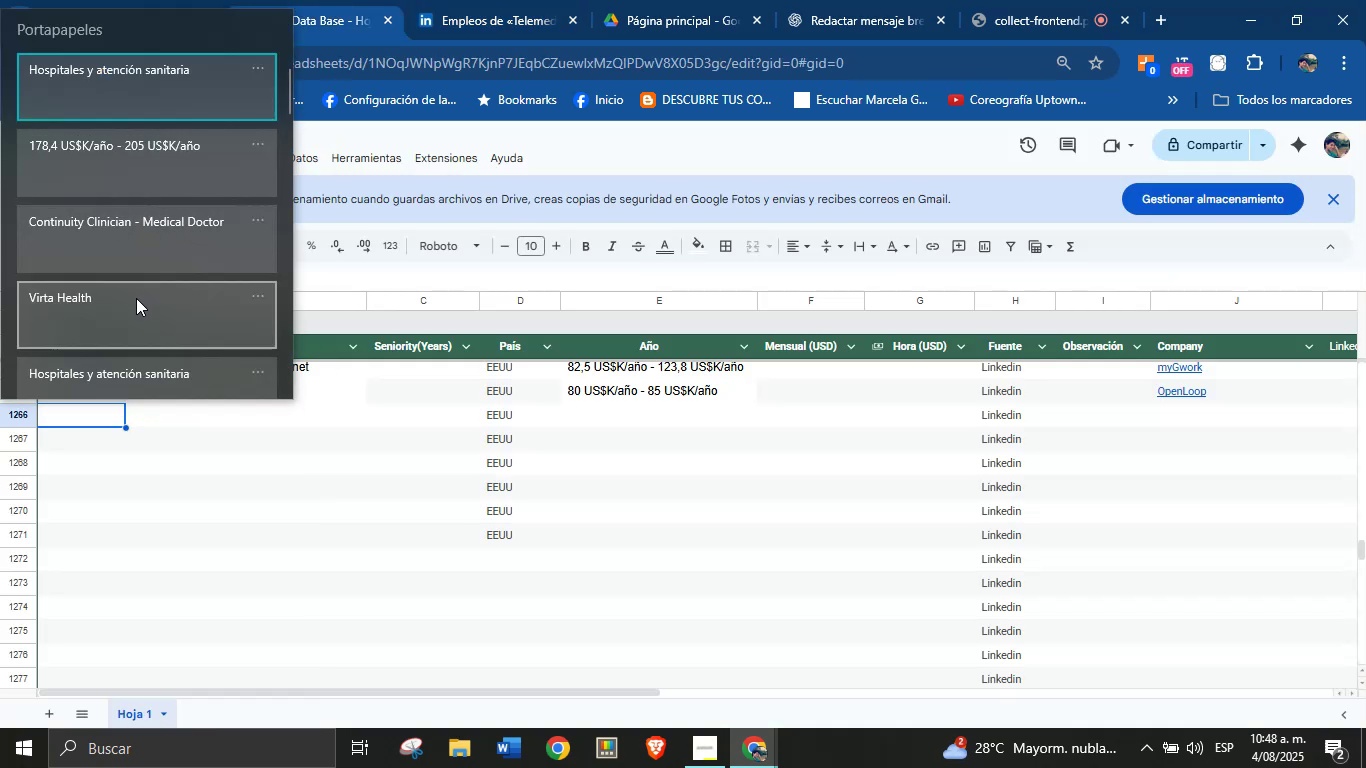 
key(Meta+MetaLeft)
 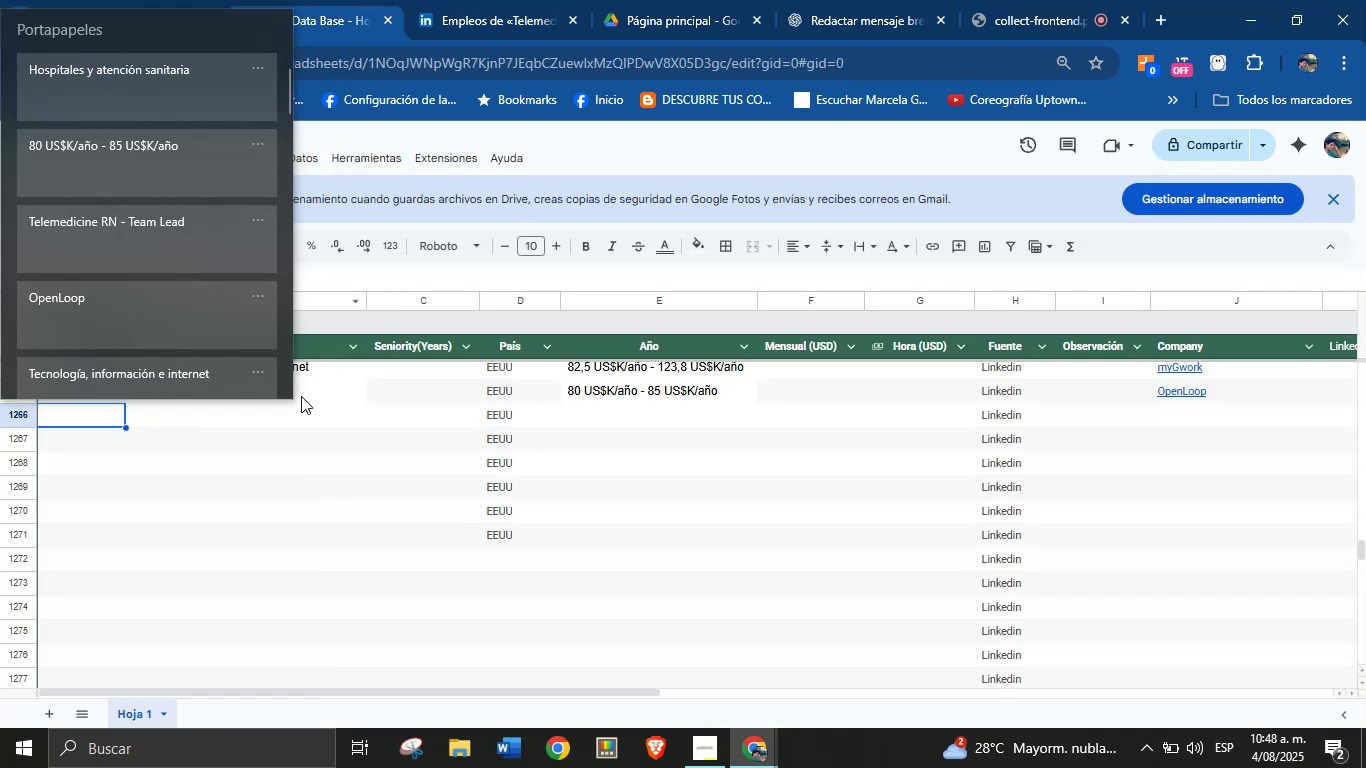 
left_click([153, 228])
 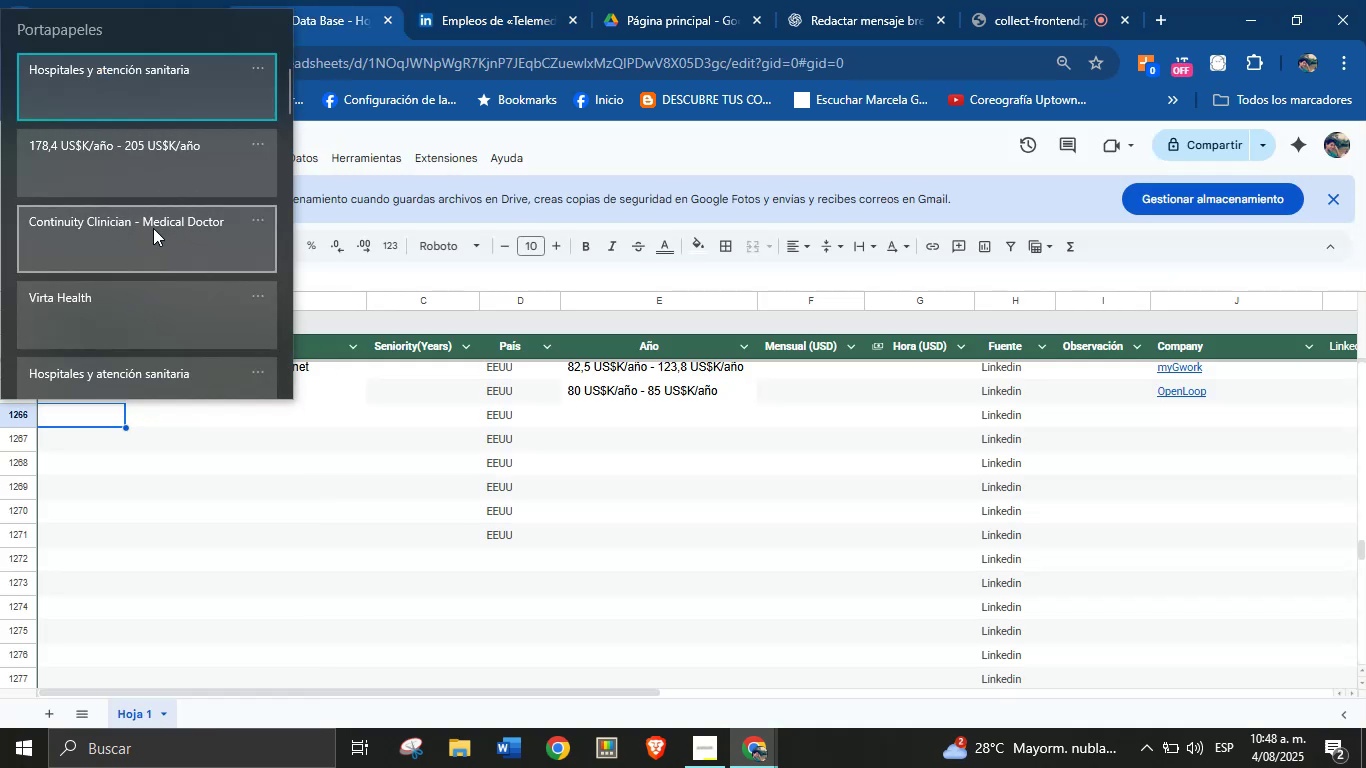 
key(Control+ControlLeft)
 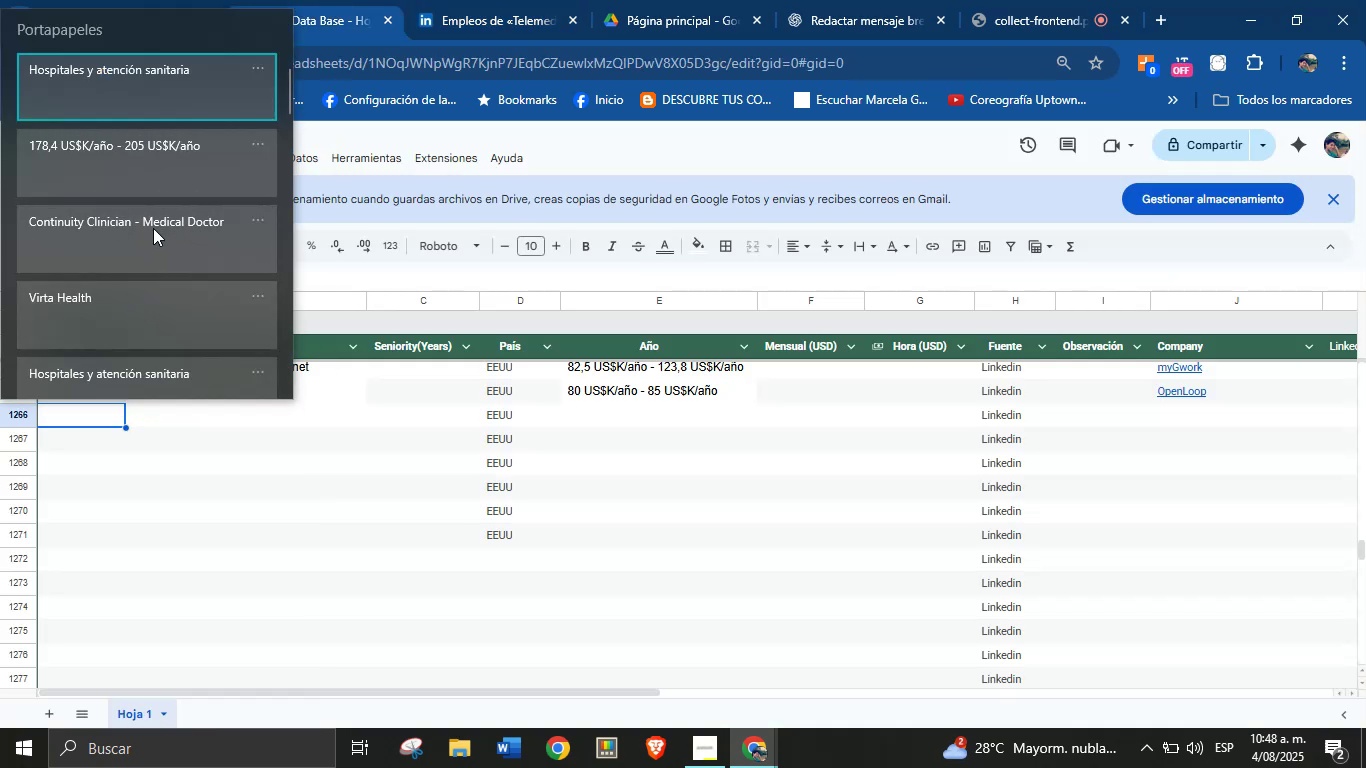 
key(Control+V)
 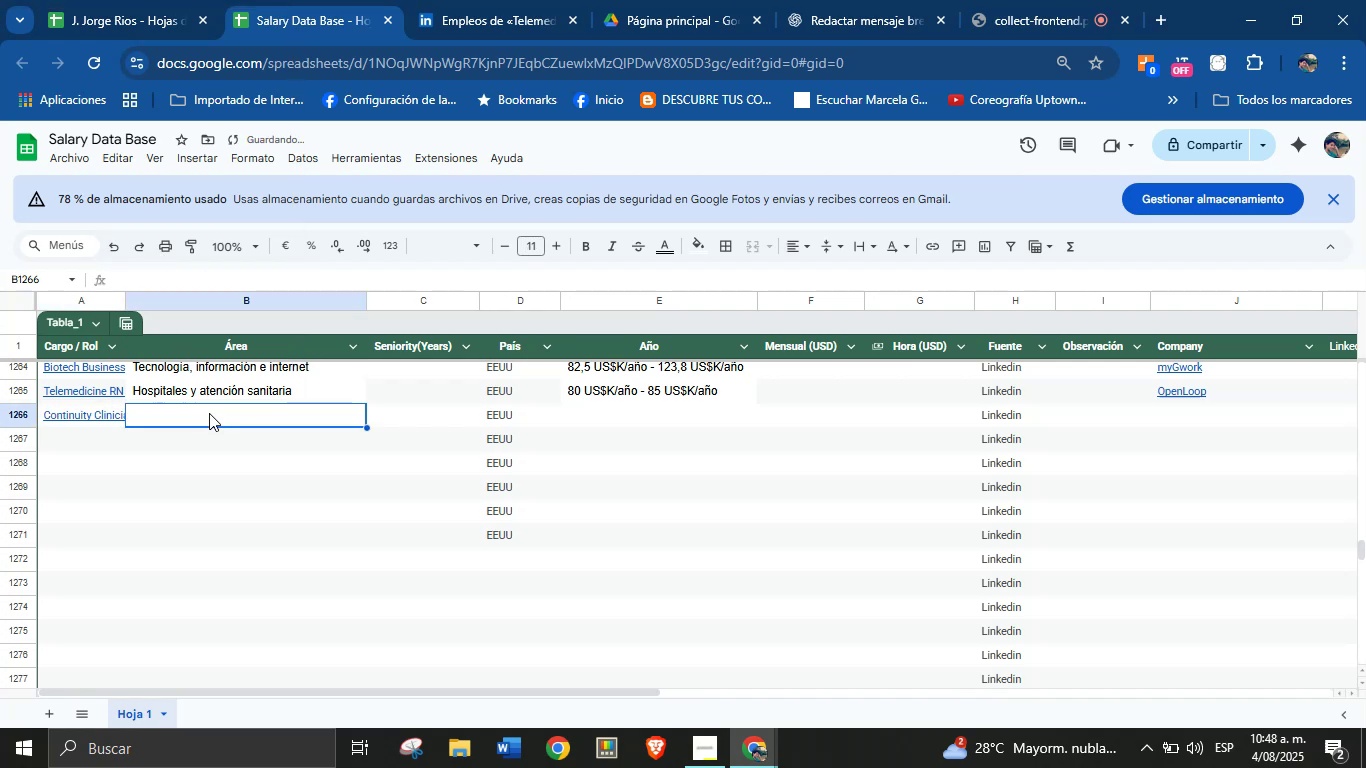 
key(Meta+MetaLeft)
 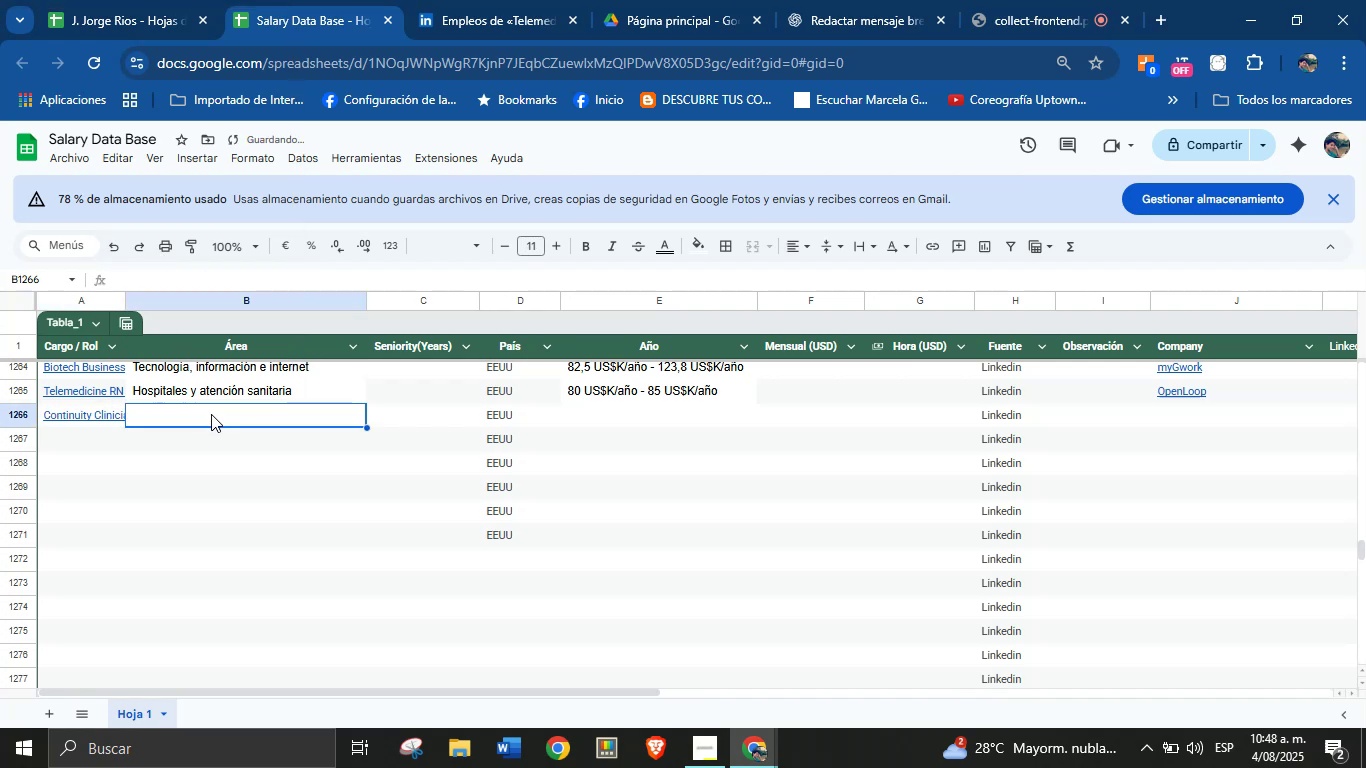 
key(Meta+MetaLeft)
 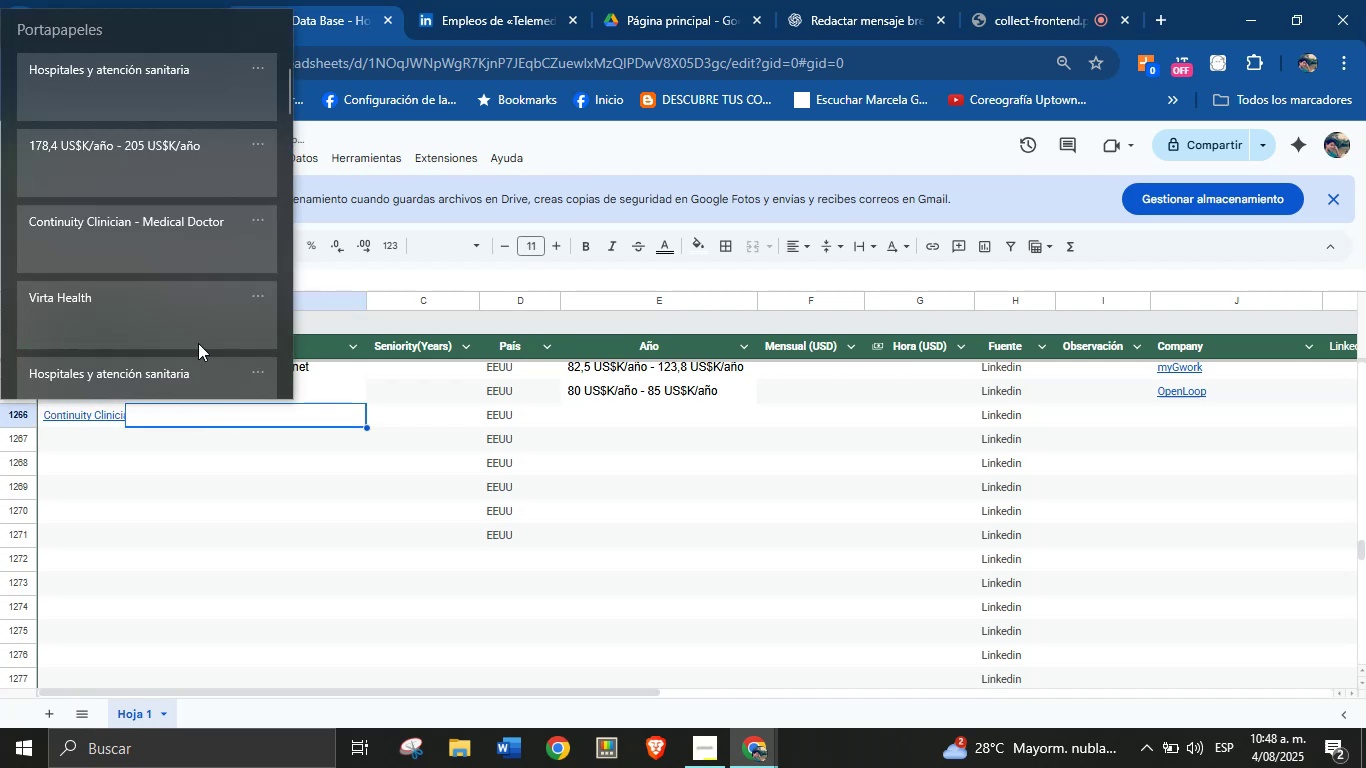 
key(Meta+V)
 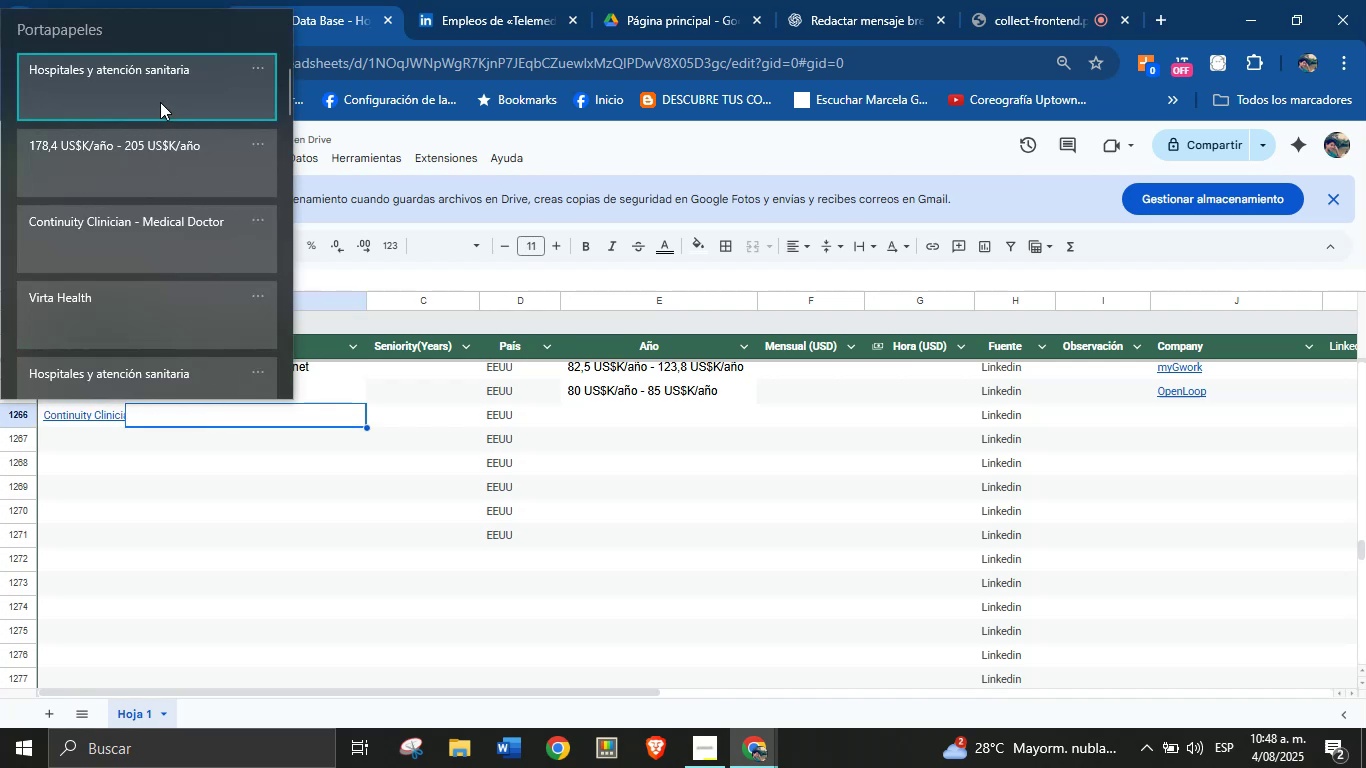 
left_click([160, 101])
 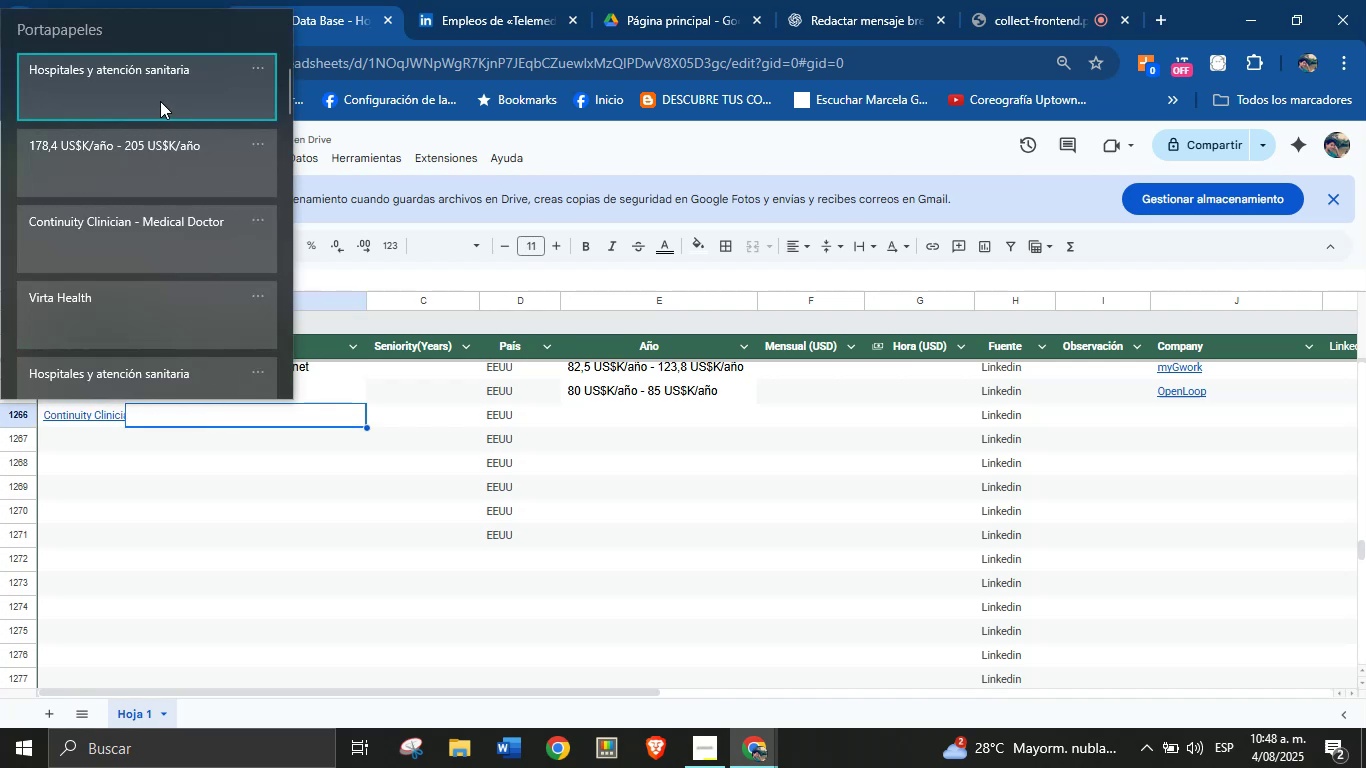 
key(Control+ControlLeft)
 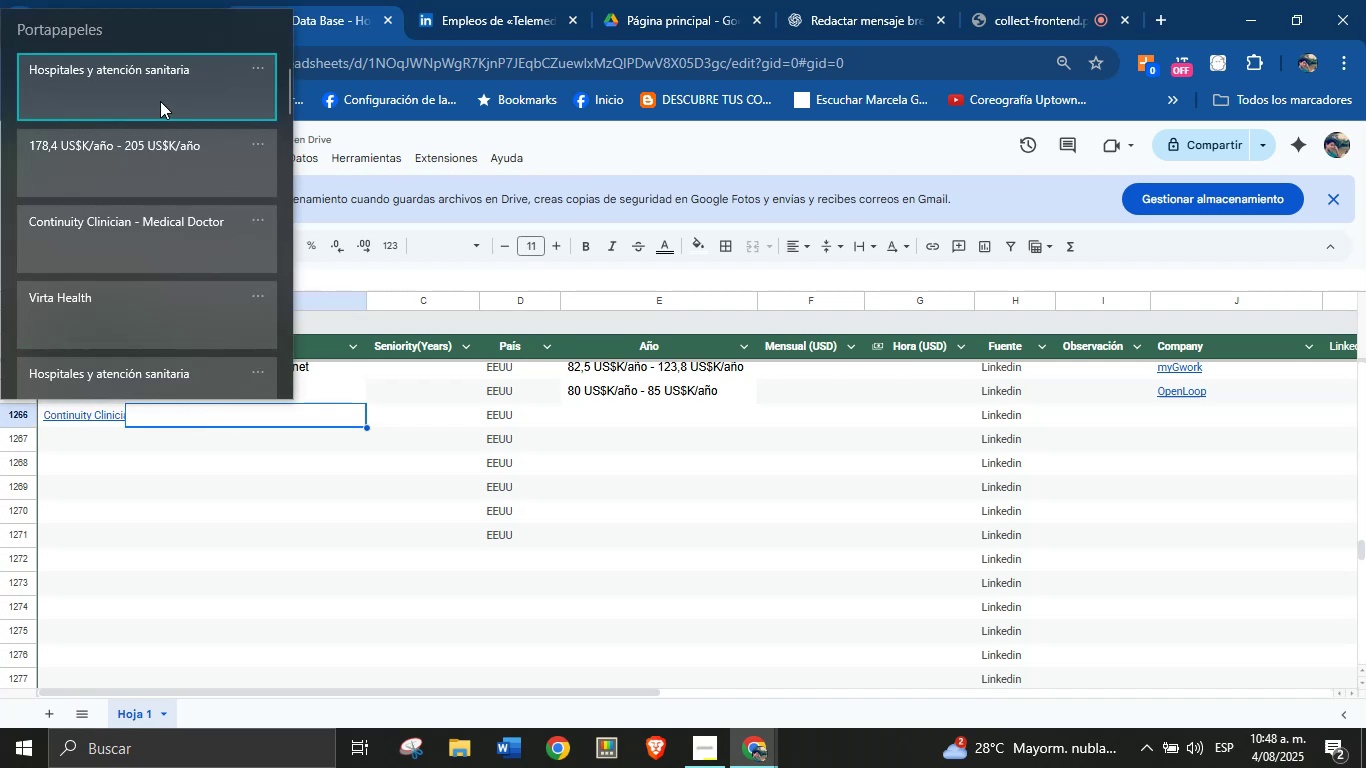 
key(Control+V)
 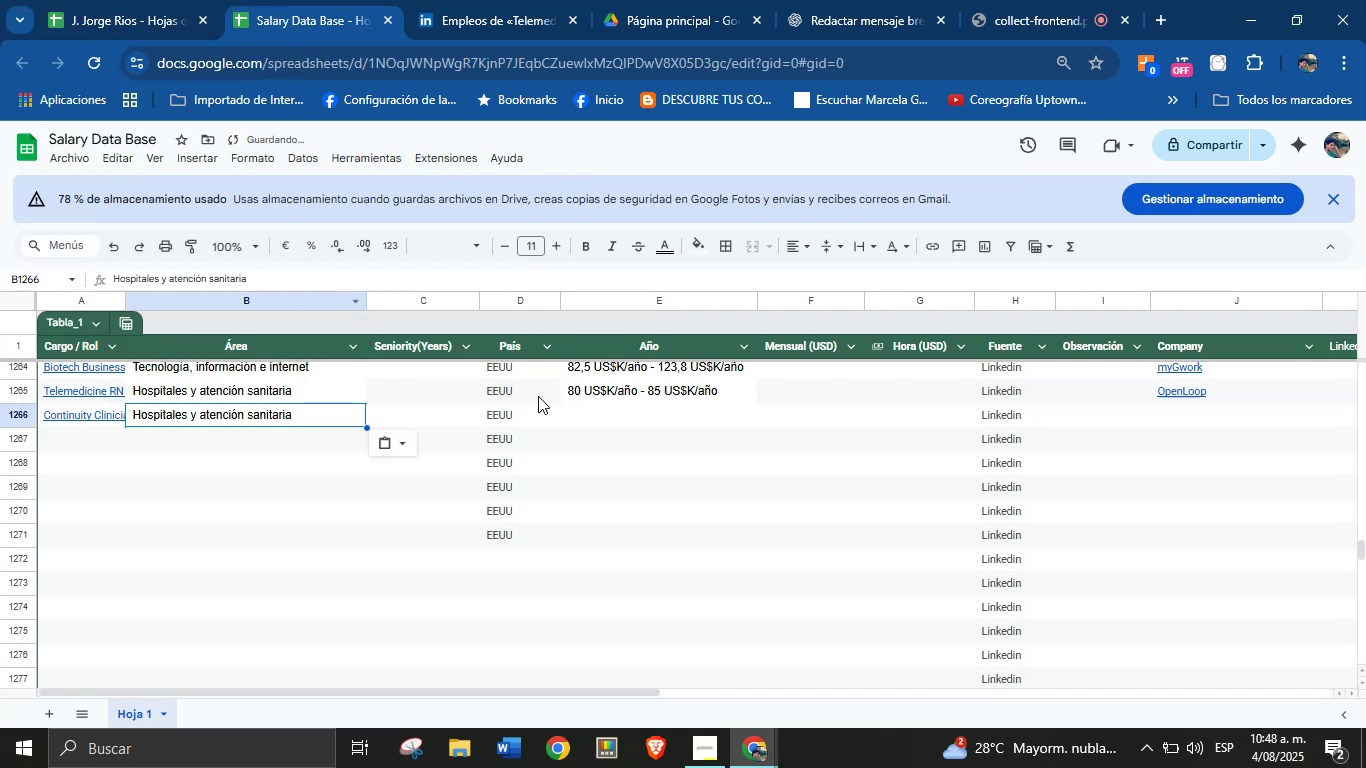 
left_click([623, 419])
 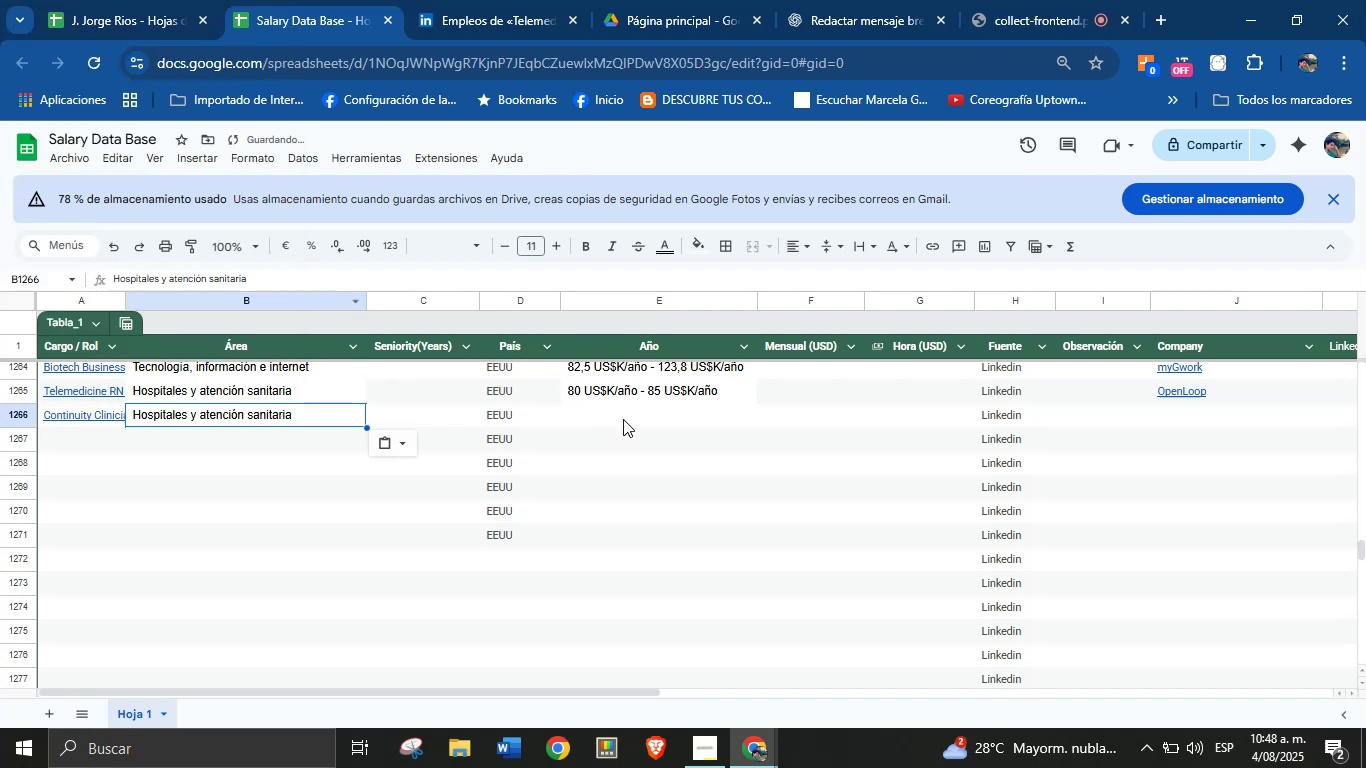 
key(Meta+MetaLeft)
 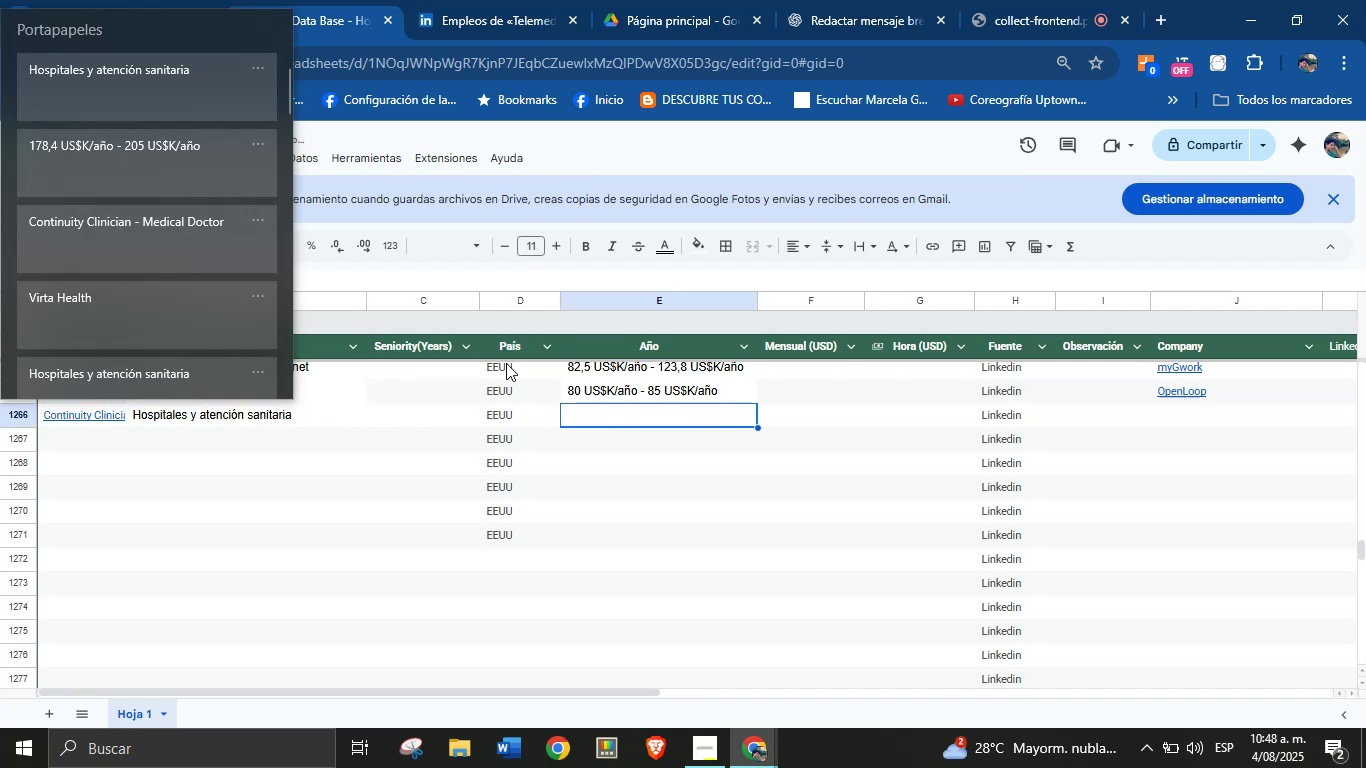 
key(Meta+MetaLeft)
 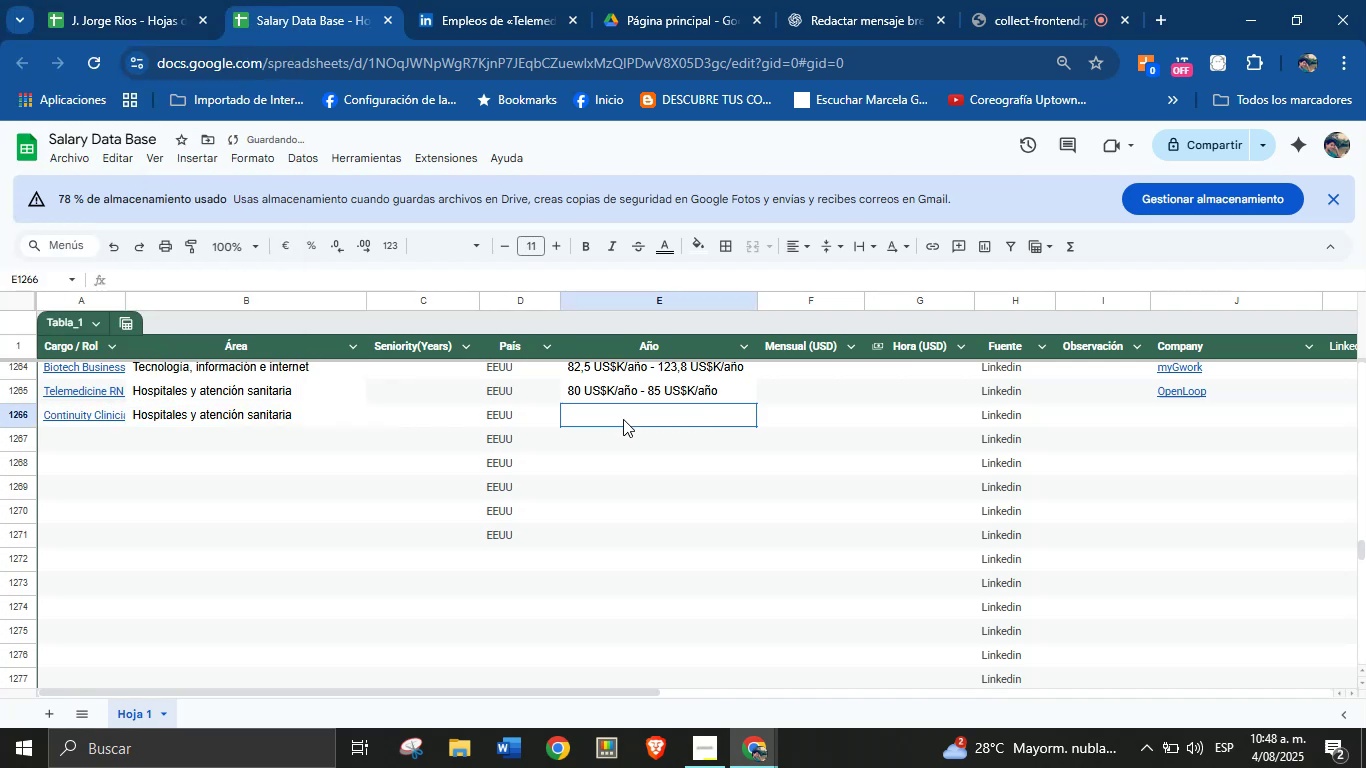 
key(Meta+V)
 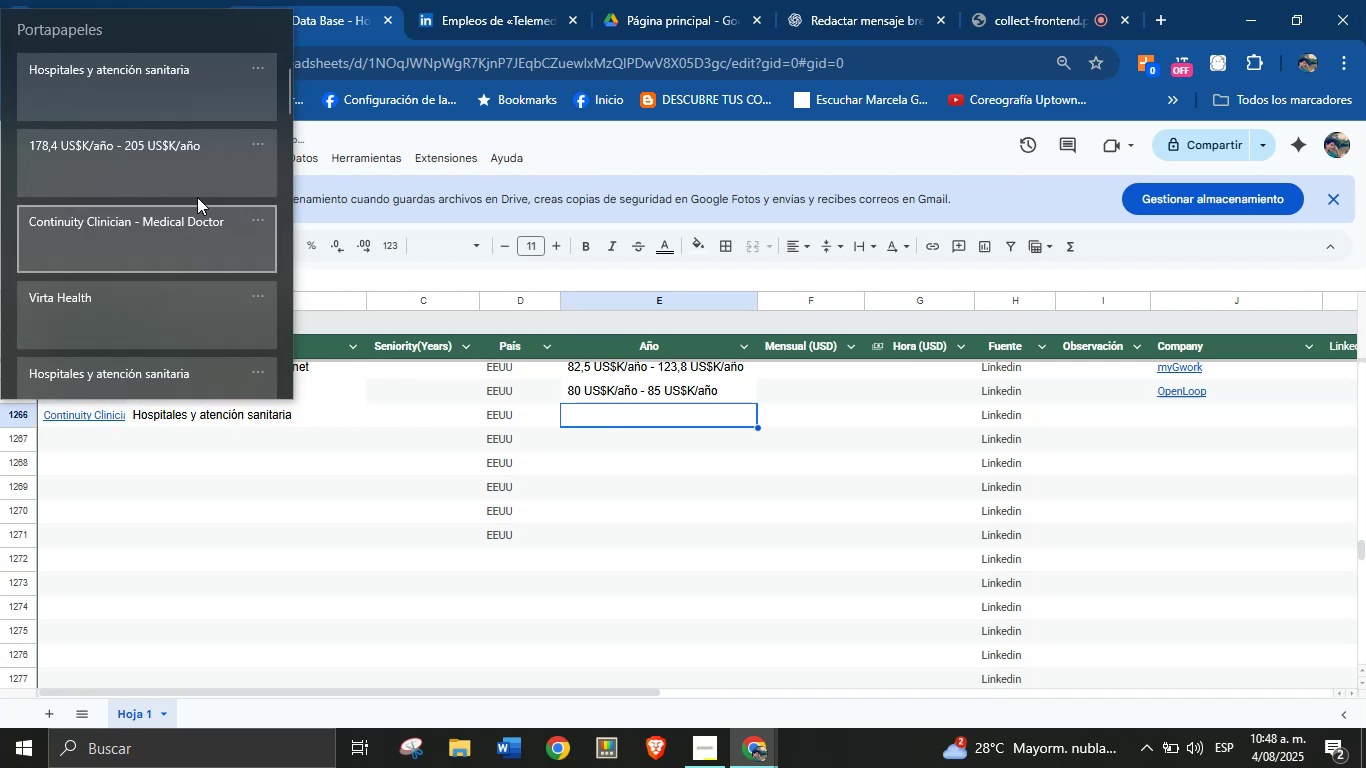 
left_click([174, 178])
 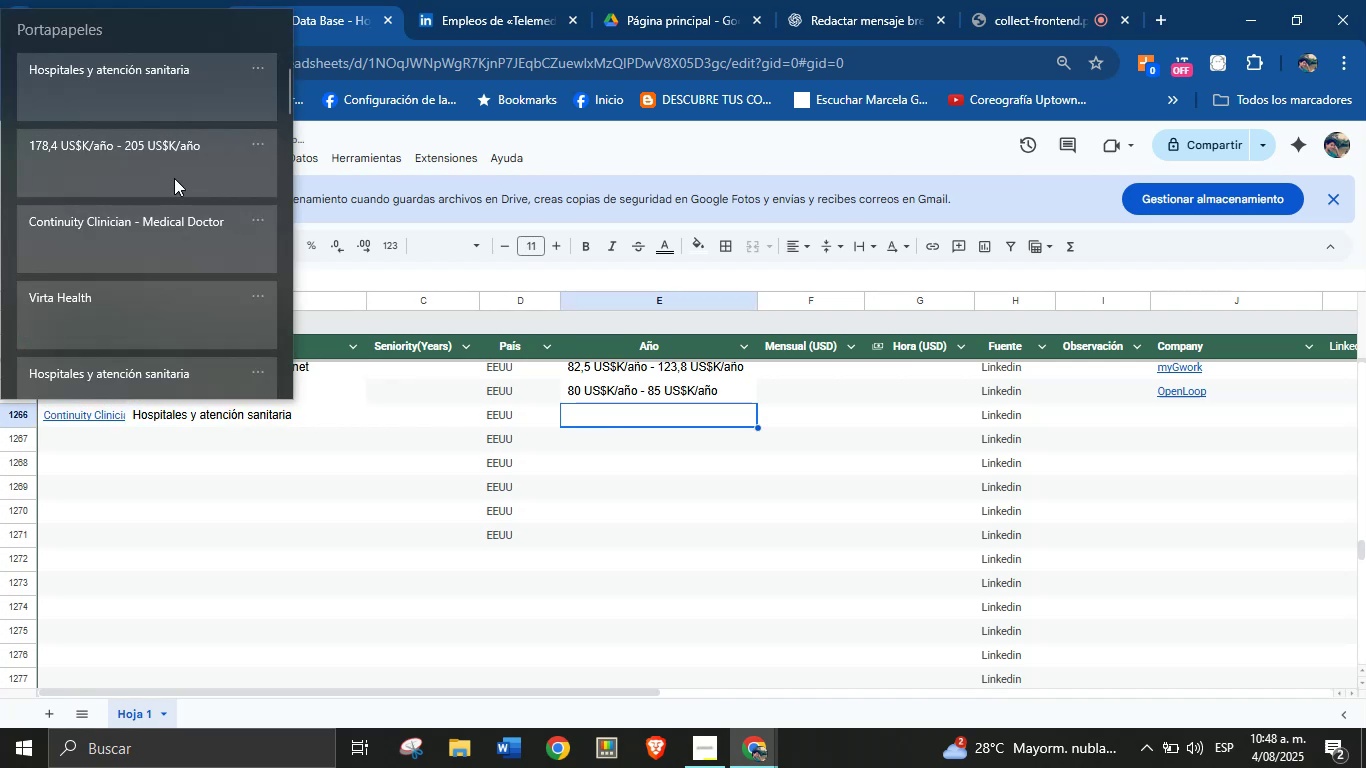 
key(Control+ControlLeft)
 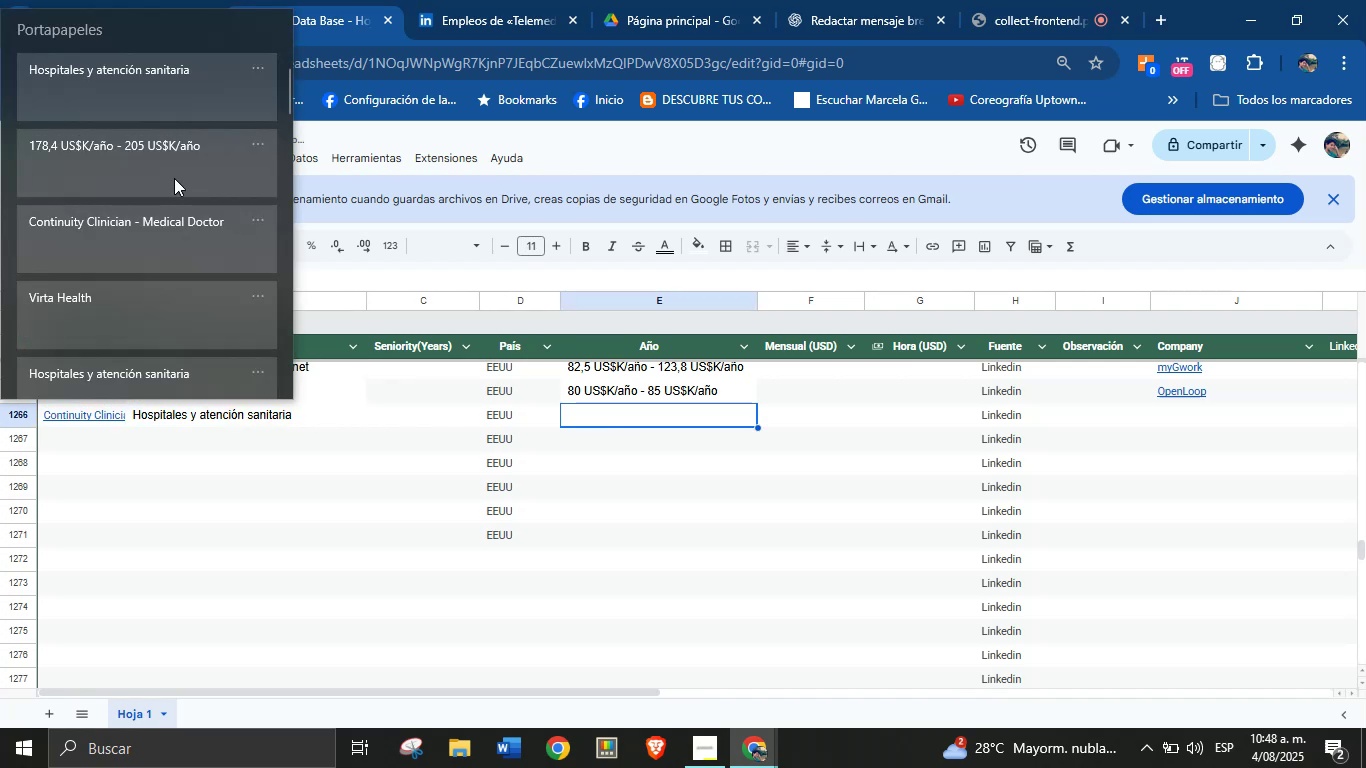 
key(Control+V)
 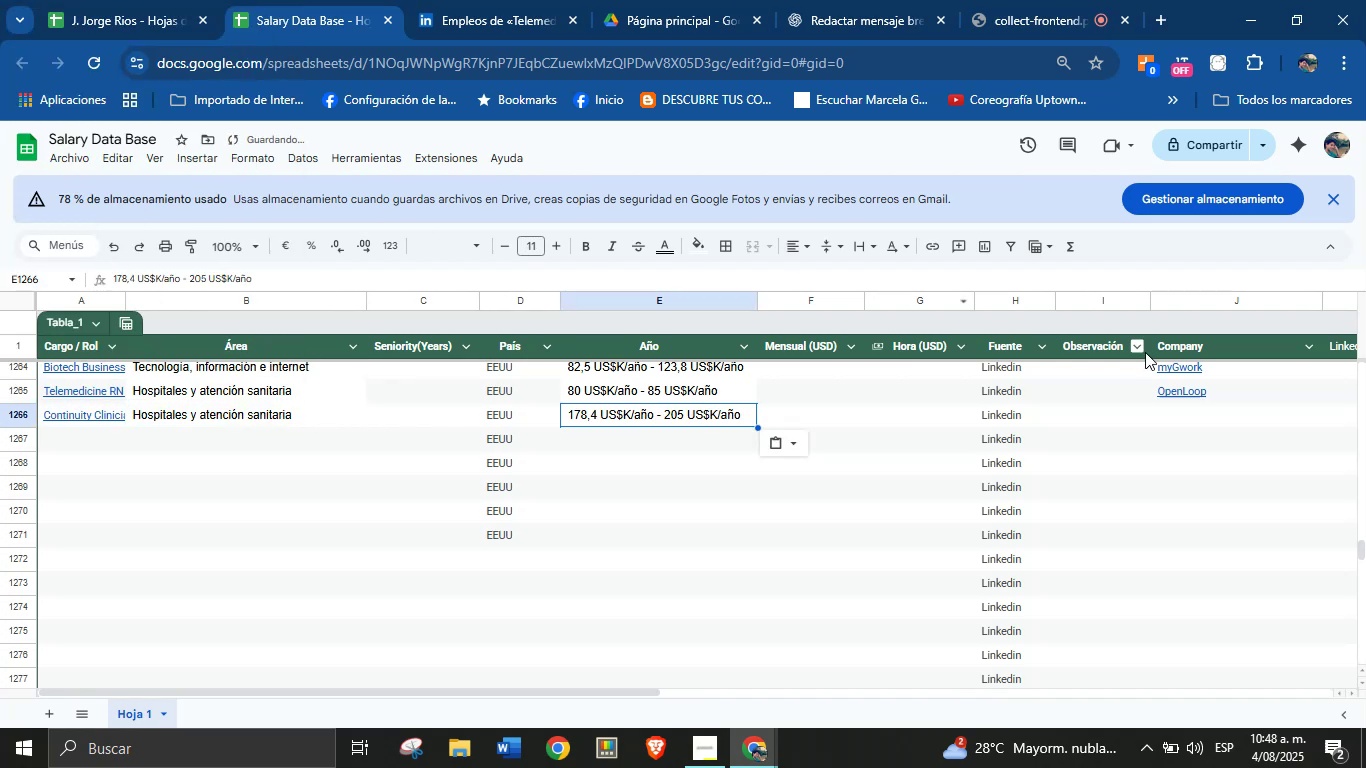 
left_click([1176, 409])
 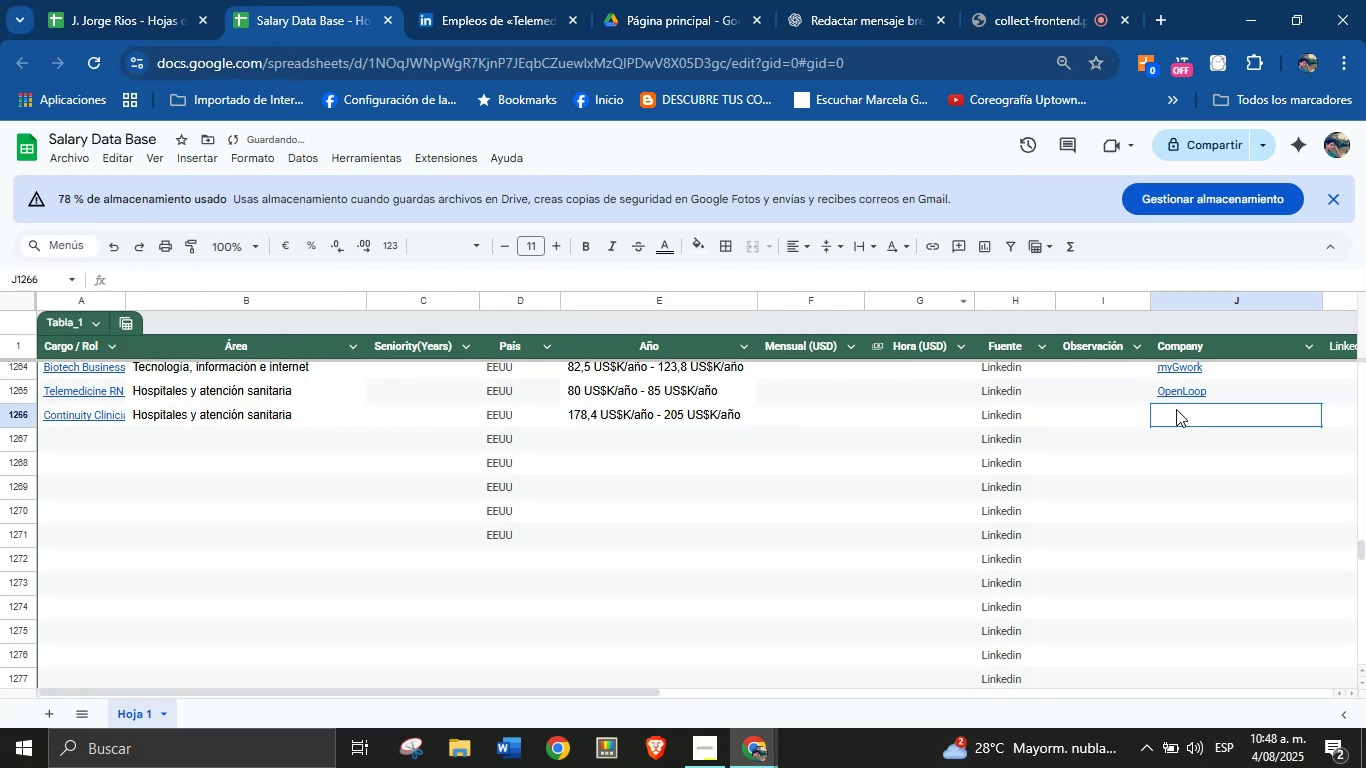 
key(Meta+MetaLeft)
 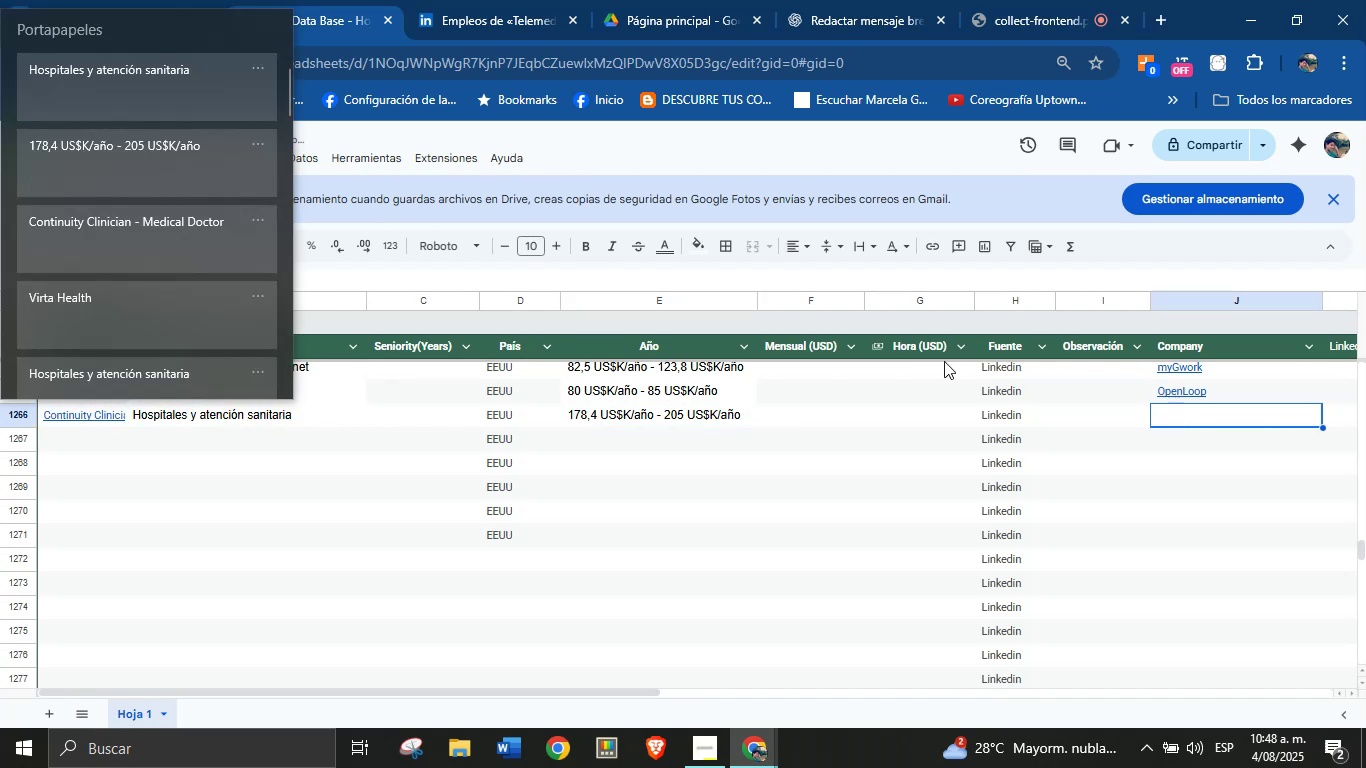 
key(Meta+MetaLeft)
 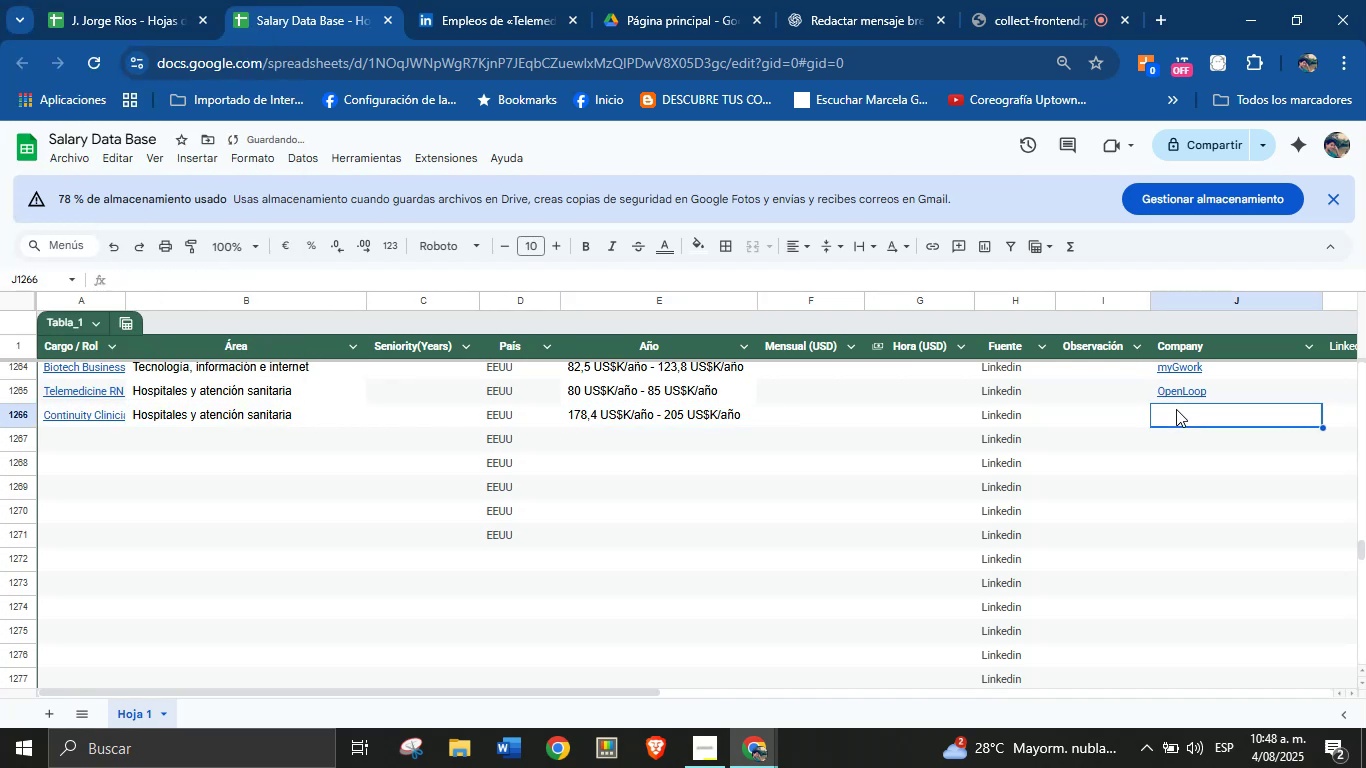 
key(Meta+V)
 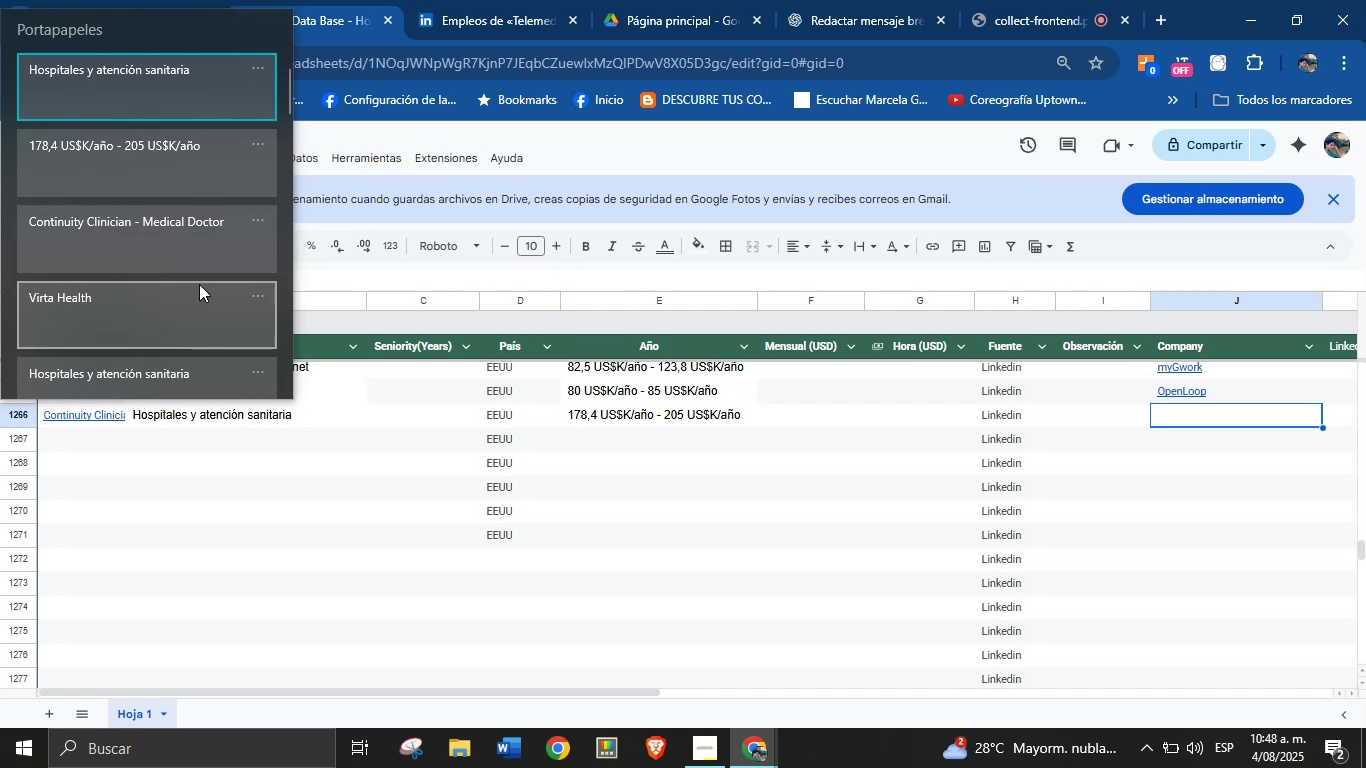 
wait(11.96)
 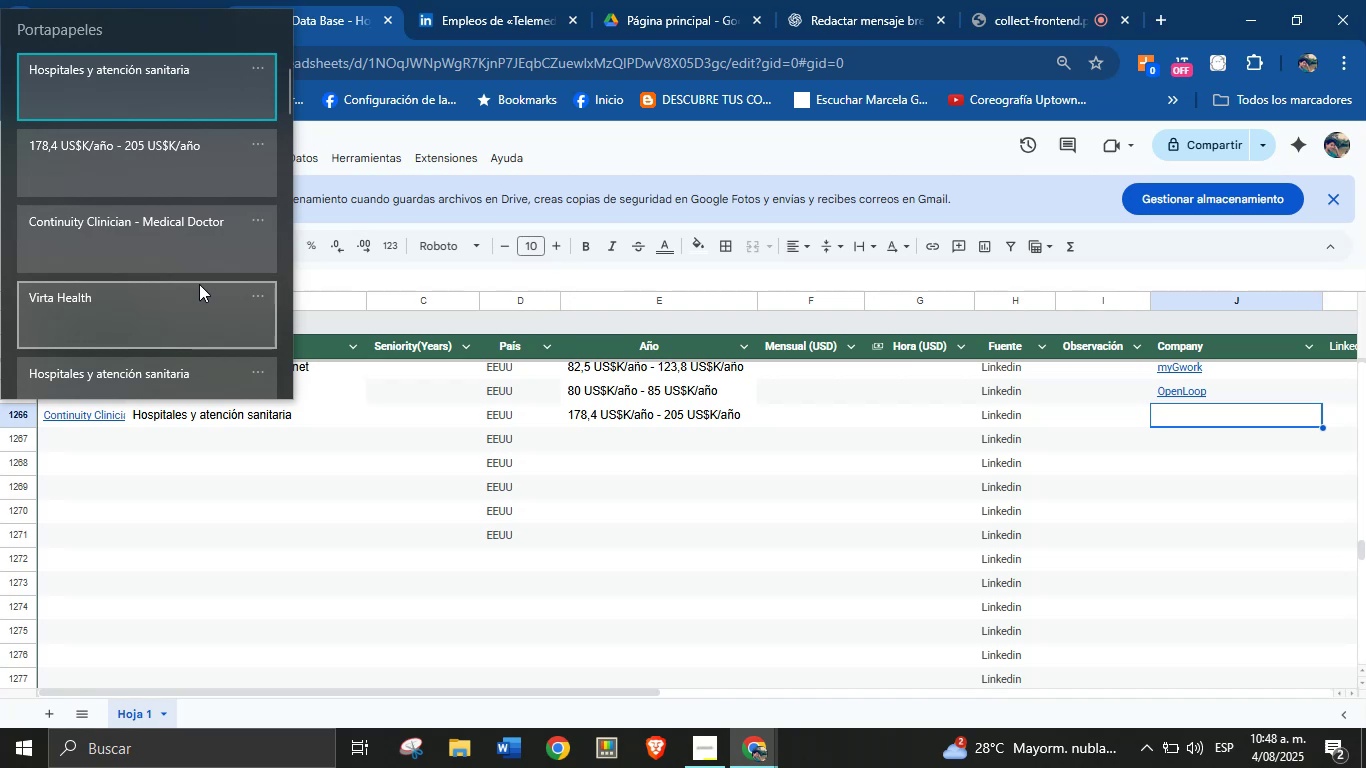 
left_click([174, 301])
 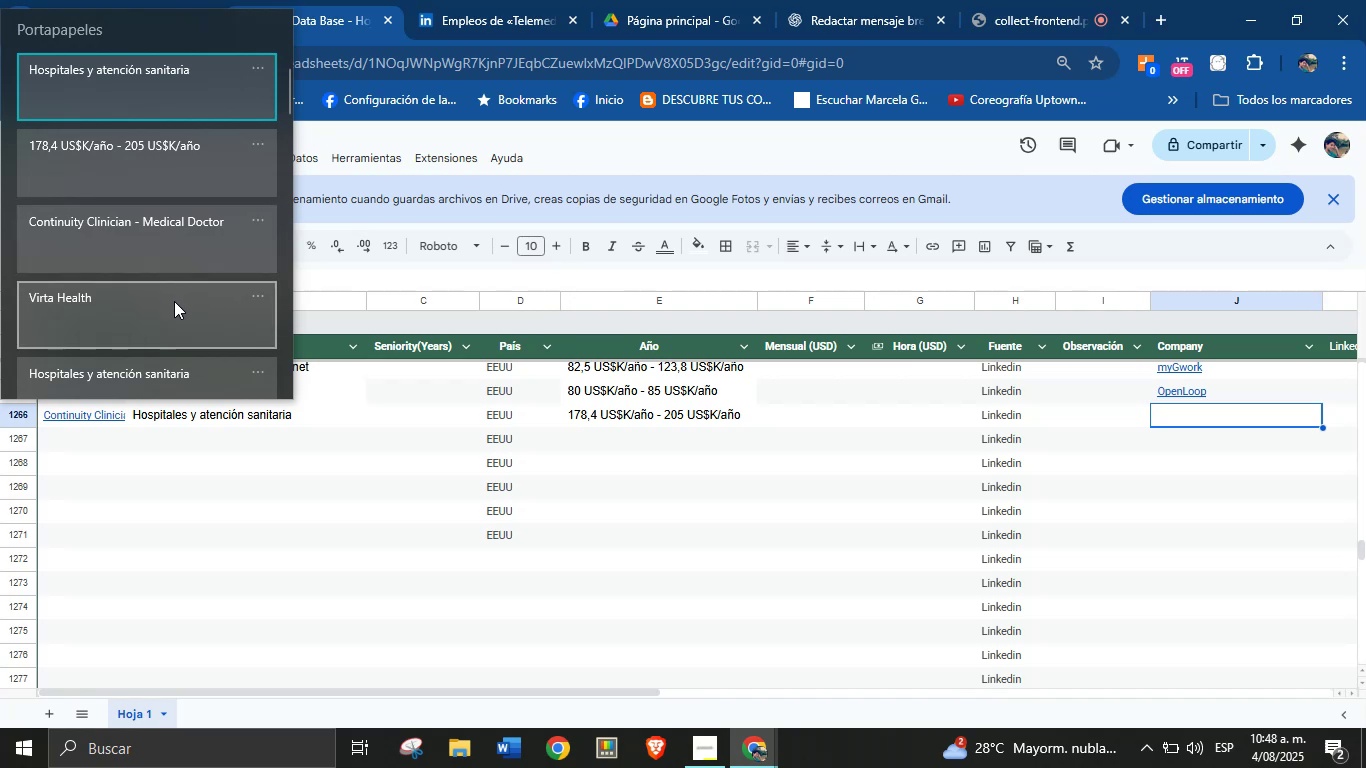 
key(Control+ControlLeft)
 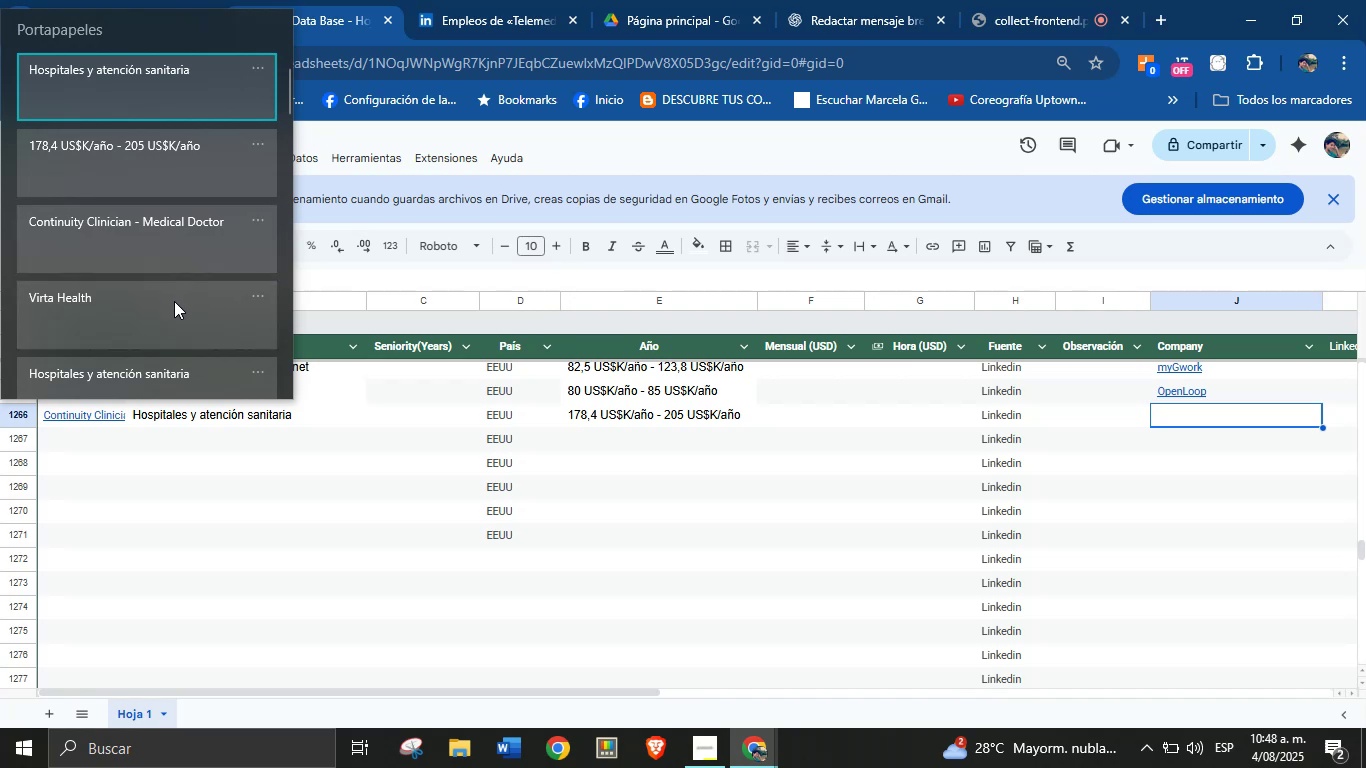 
key(Control+V)
 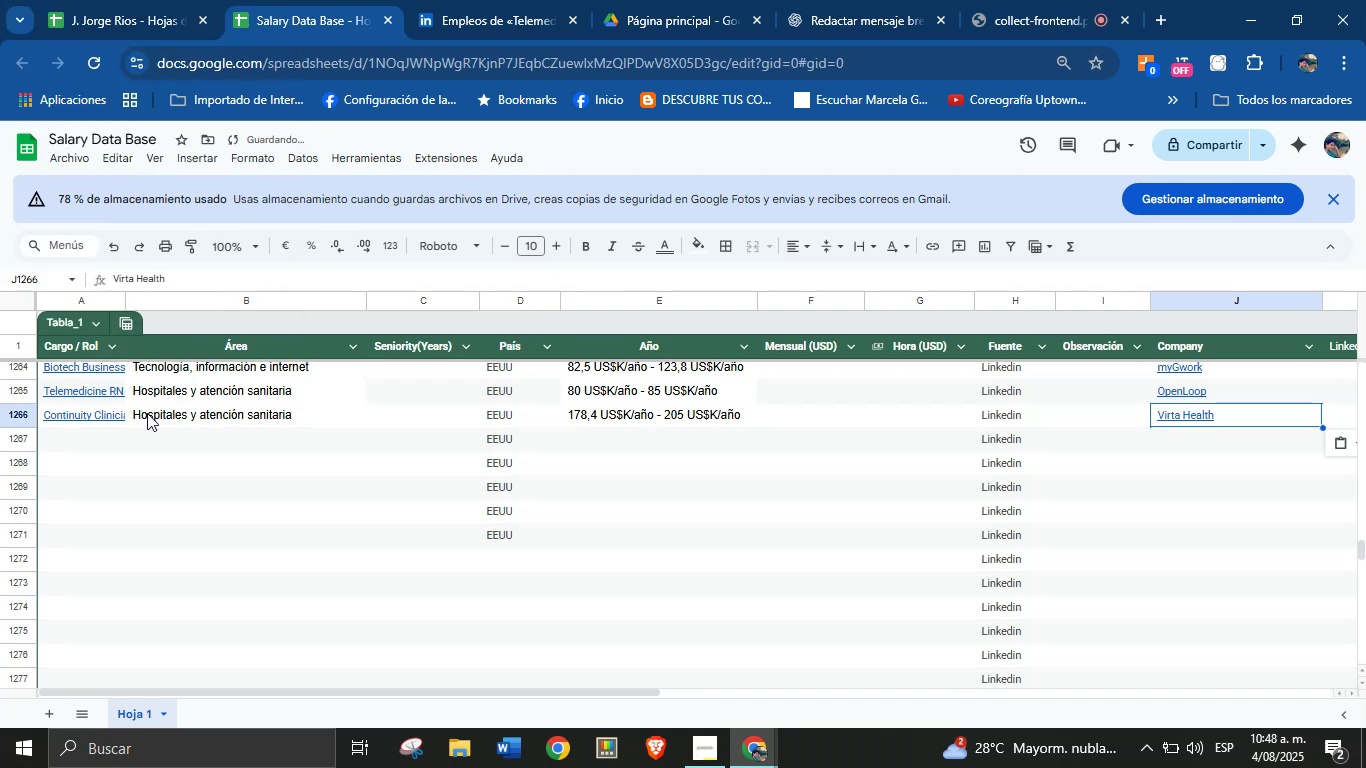 
left_click([92, 444])
 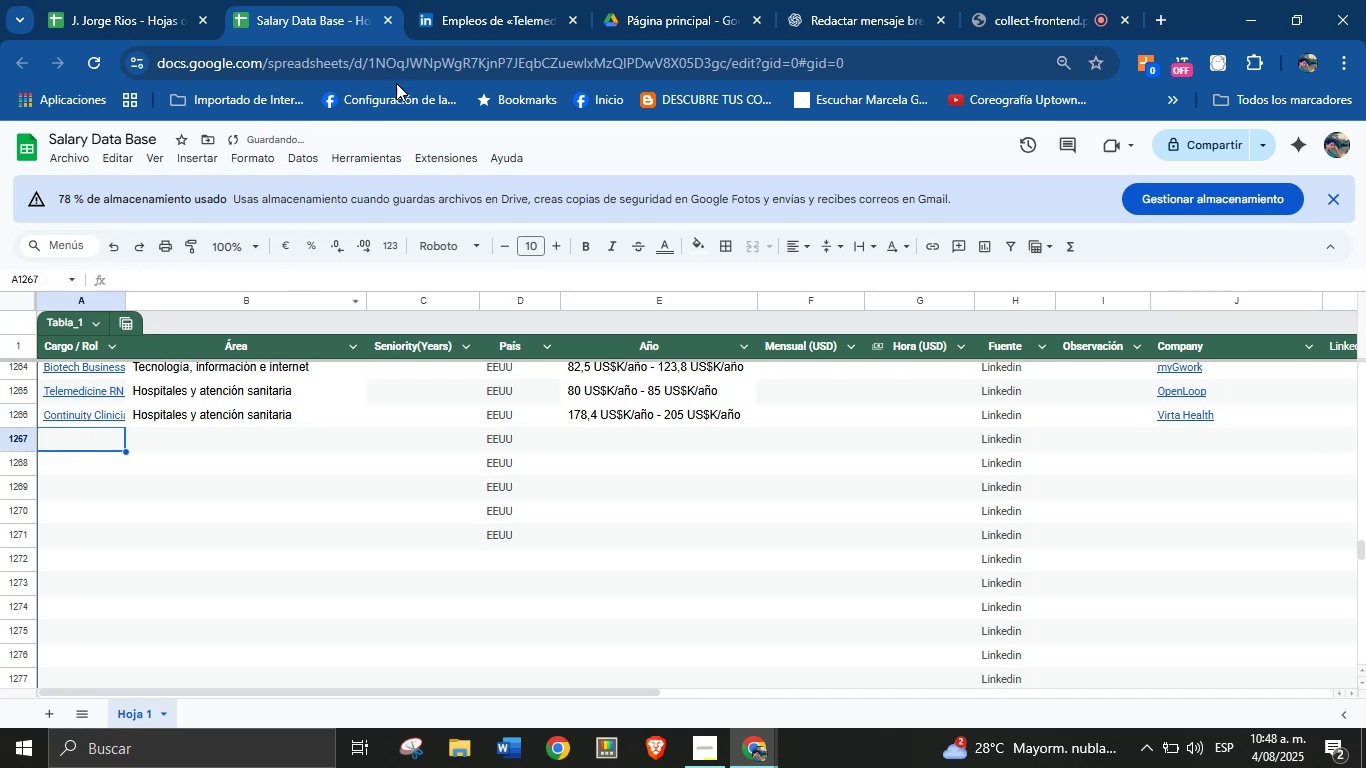 
left_click([521, 0])
 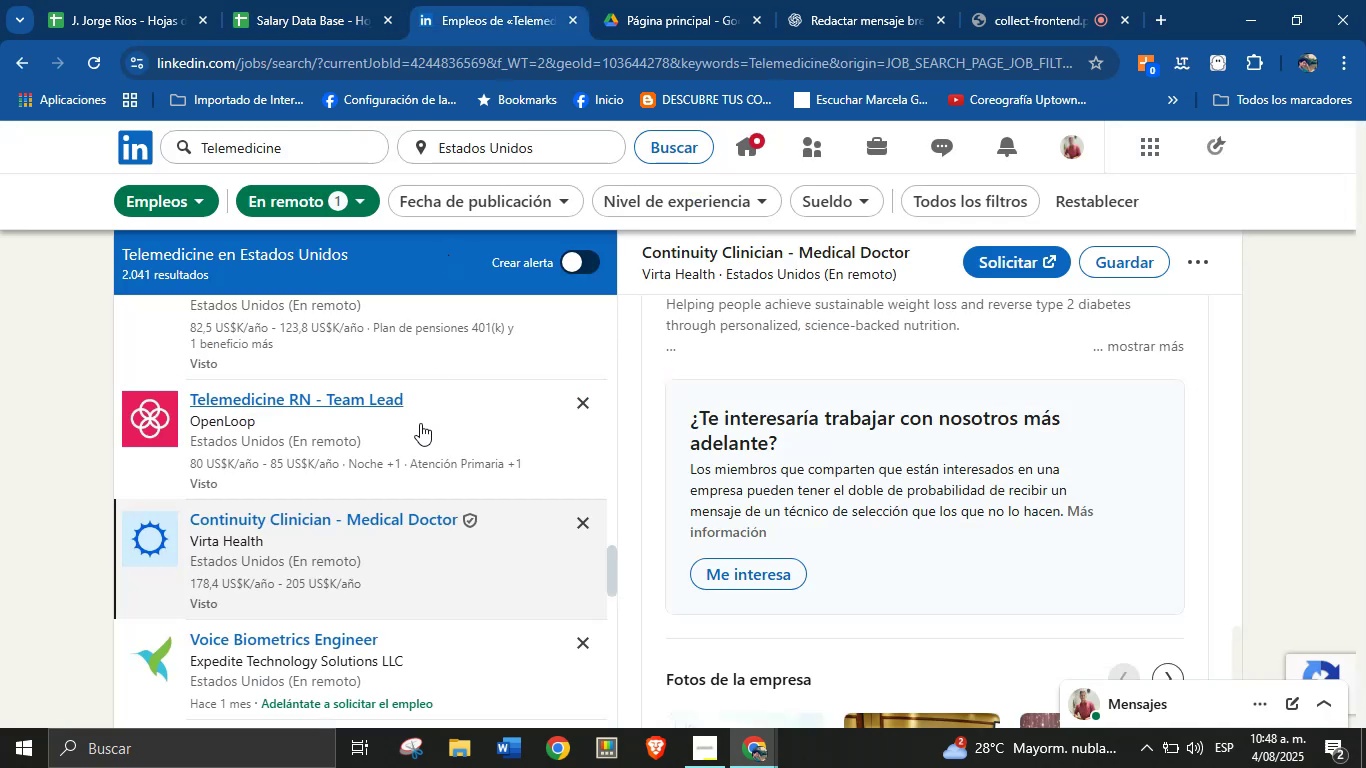 
scroll: coordinate [408, 402], scroll_direction: down, amount: 2.0
 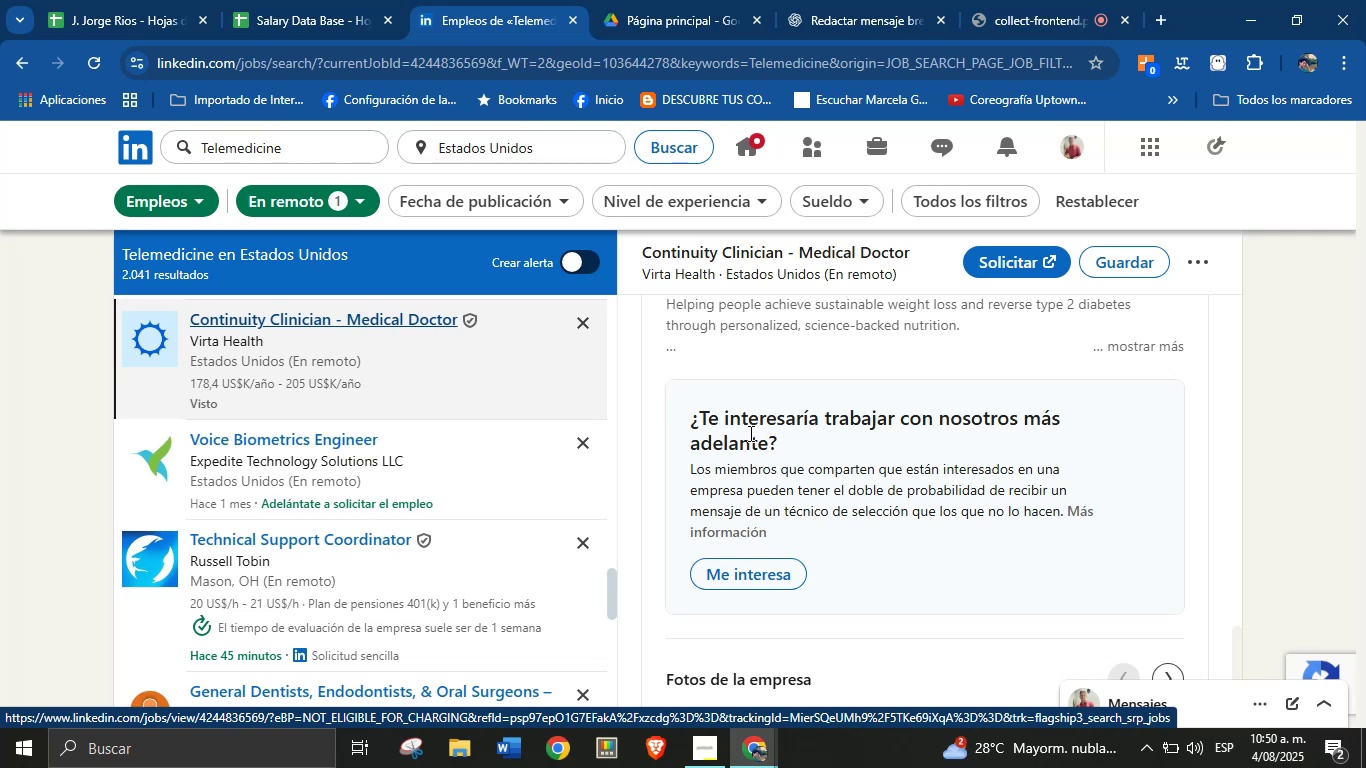 
wait(100.81)
 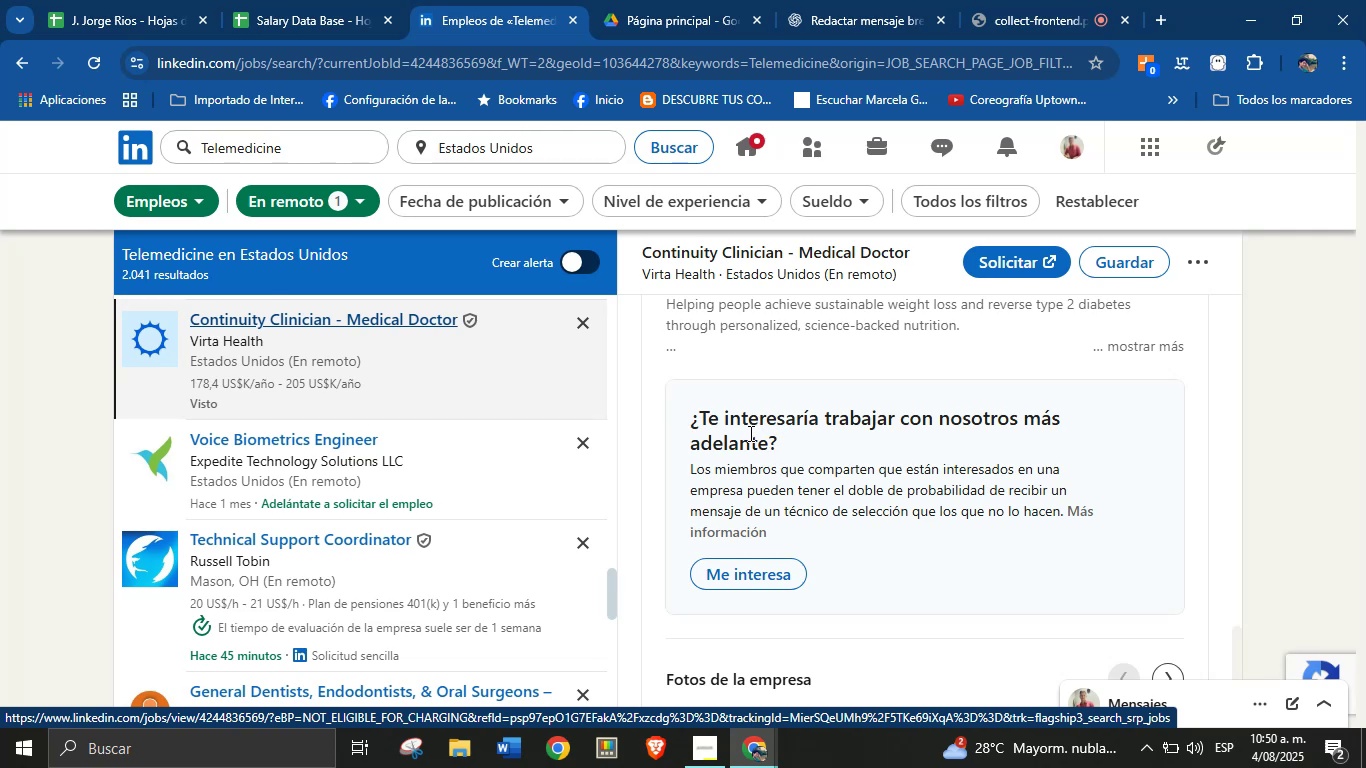 
scroll: coordinate [868, 372], scroll_direction: up, amount: 3.0
 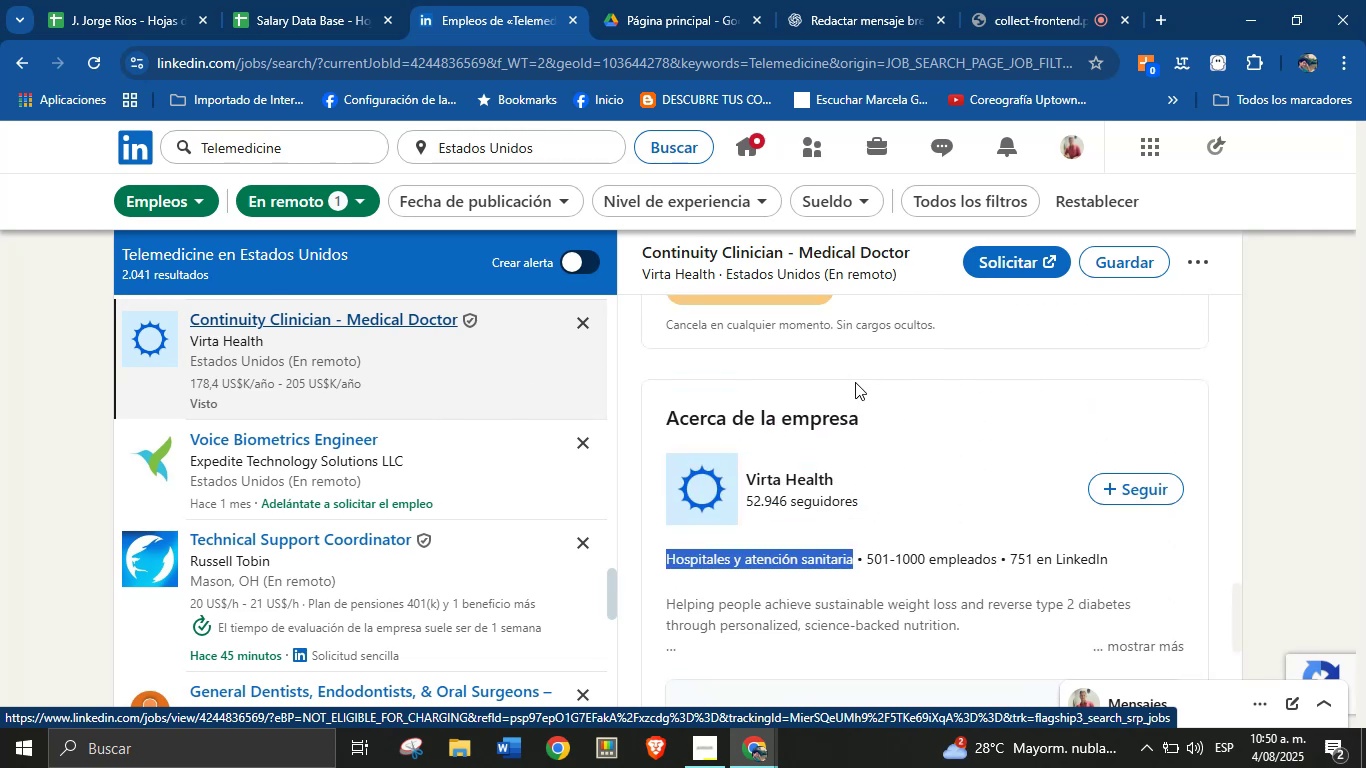 
wait(5.73)
 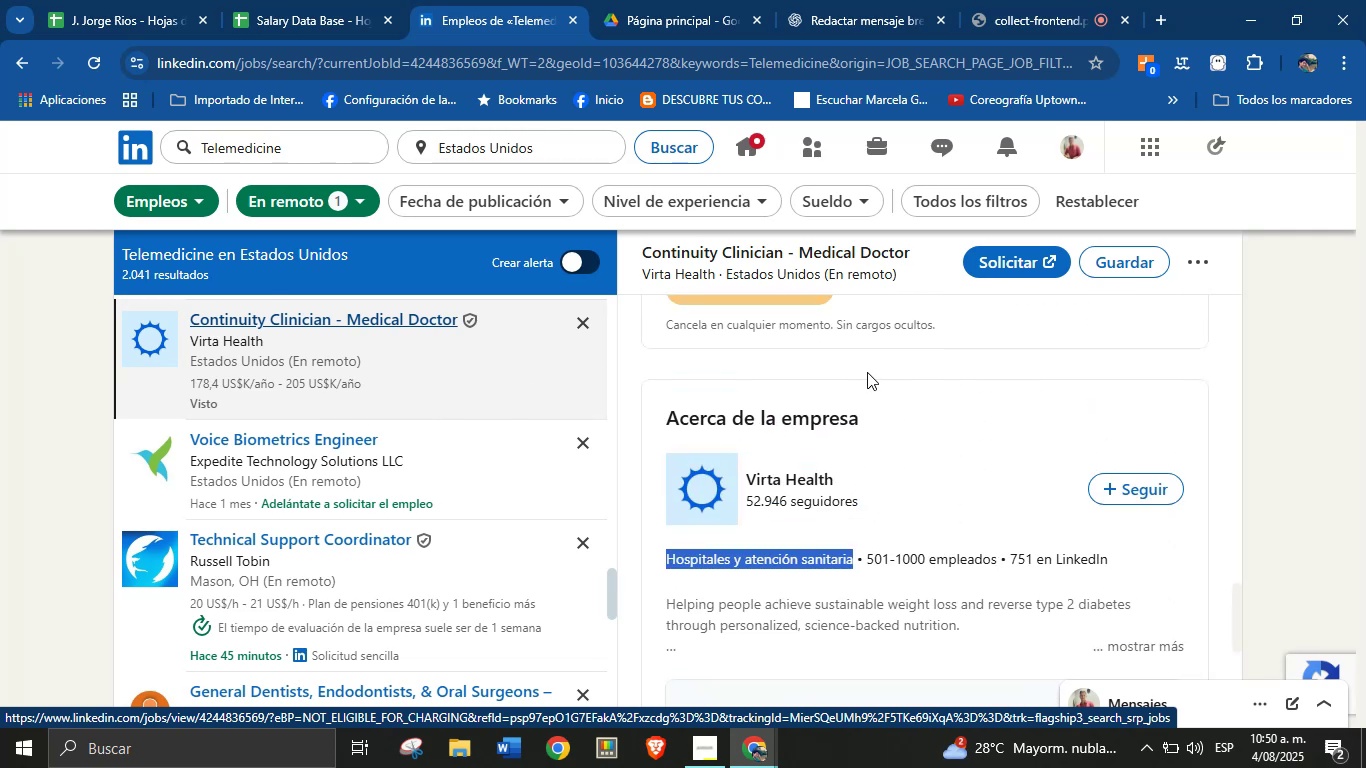 
key(Alt+Control+ControlLeft)
 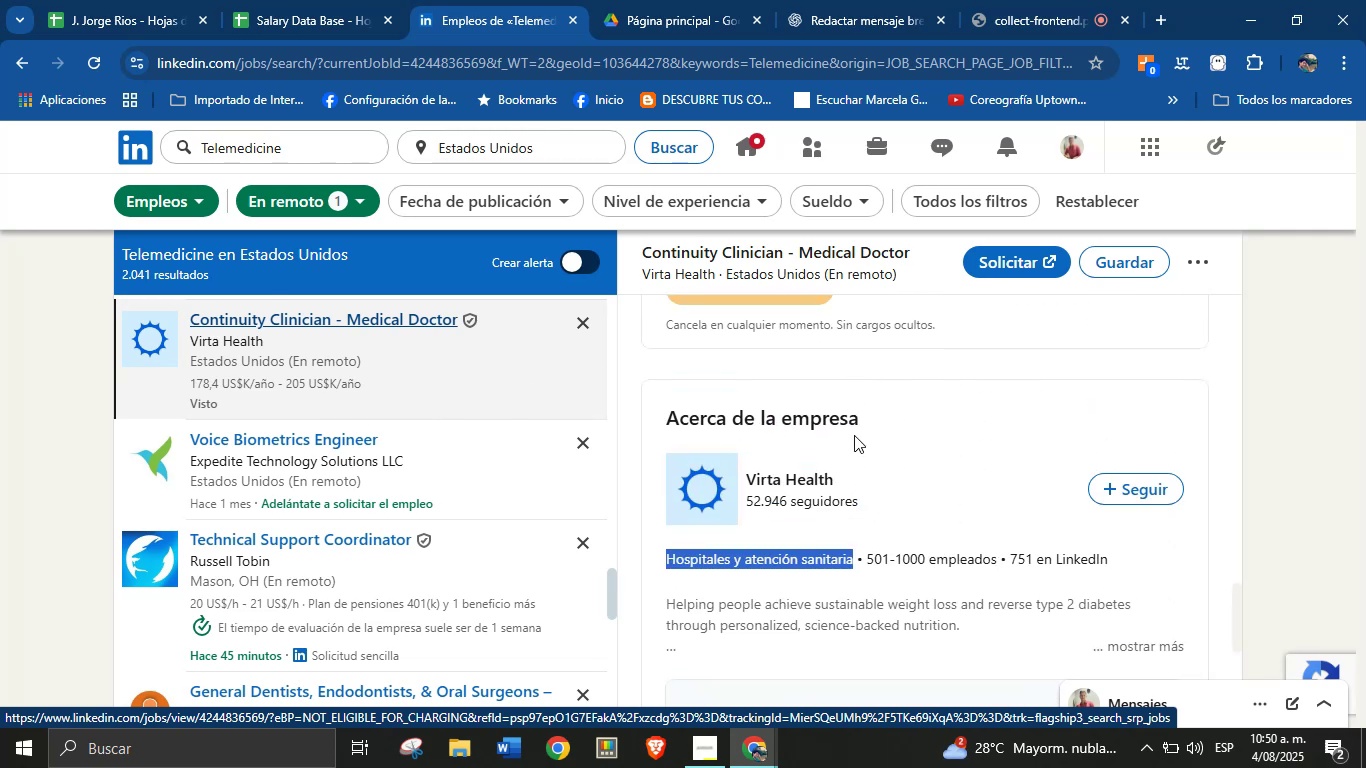 
key(Alt+AltLeft)
 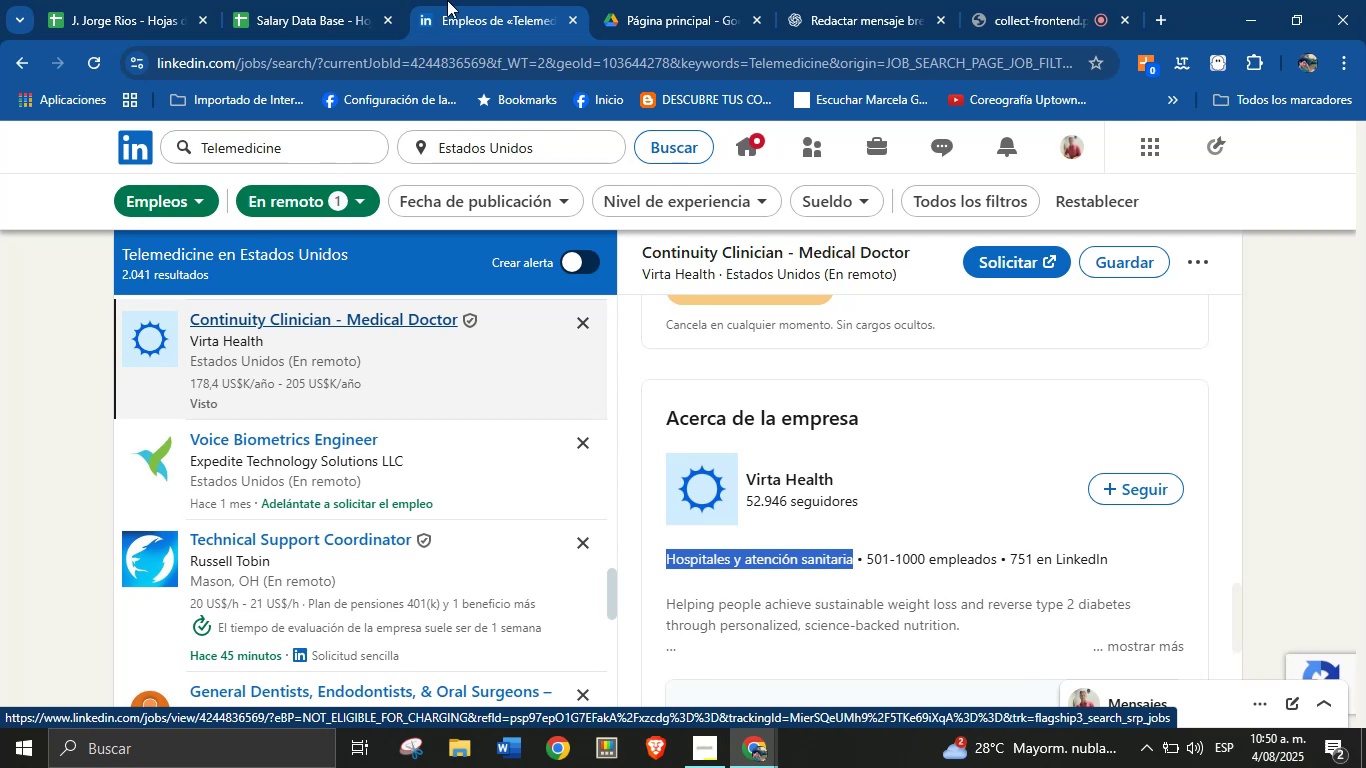 
key(Alt+Control+C)
 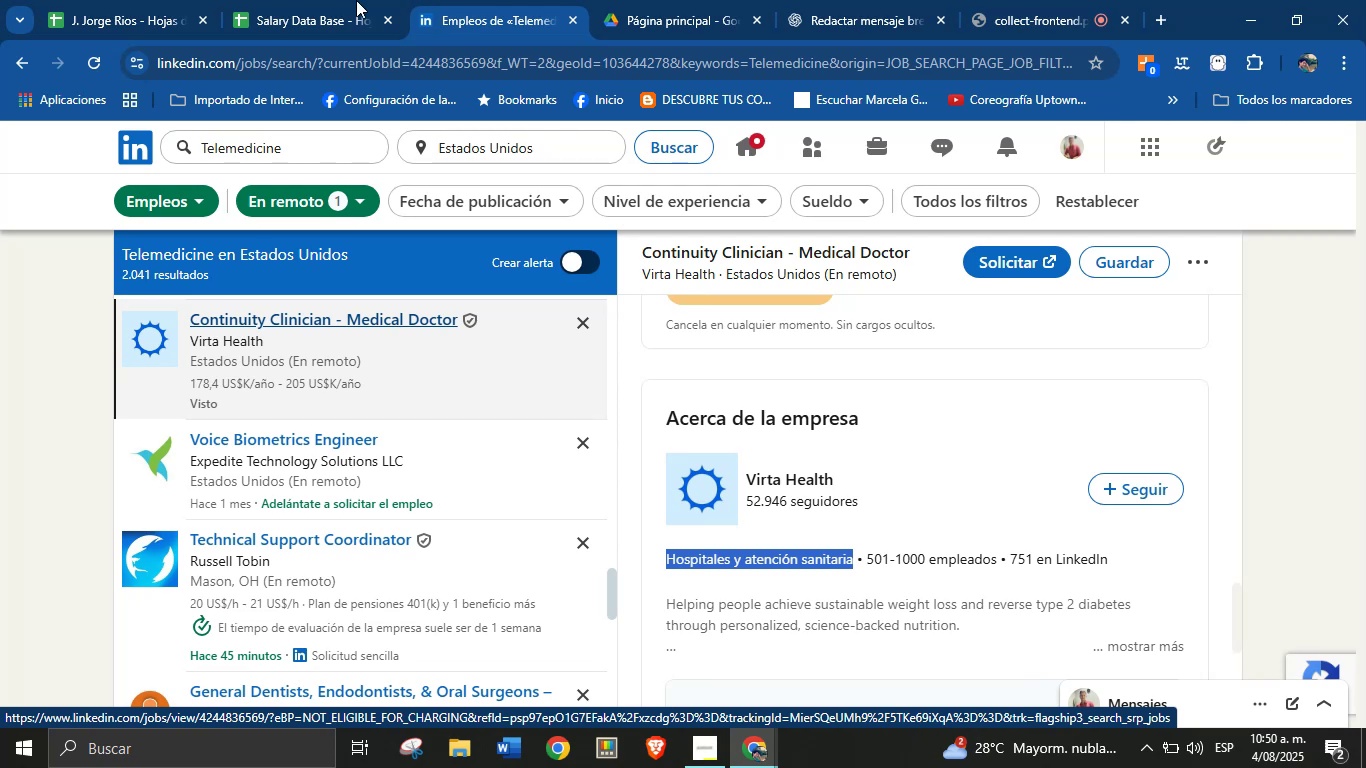 
left_click([344, 0])
 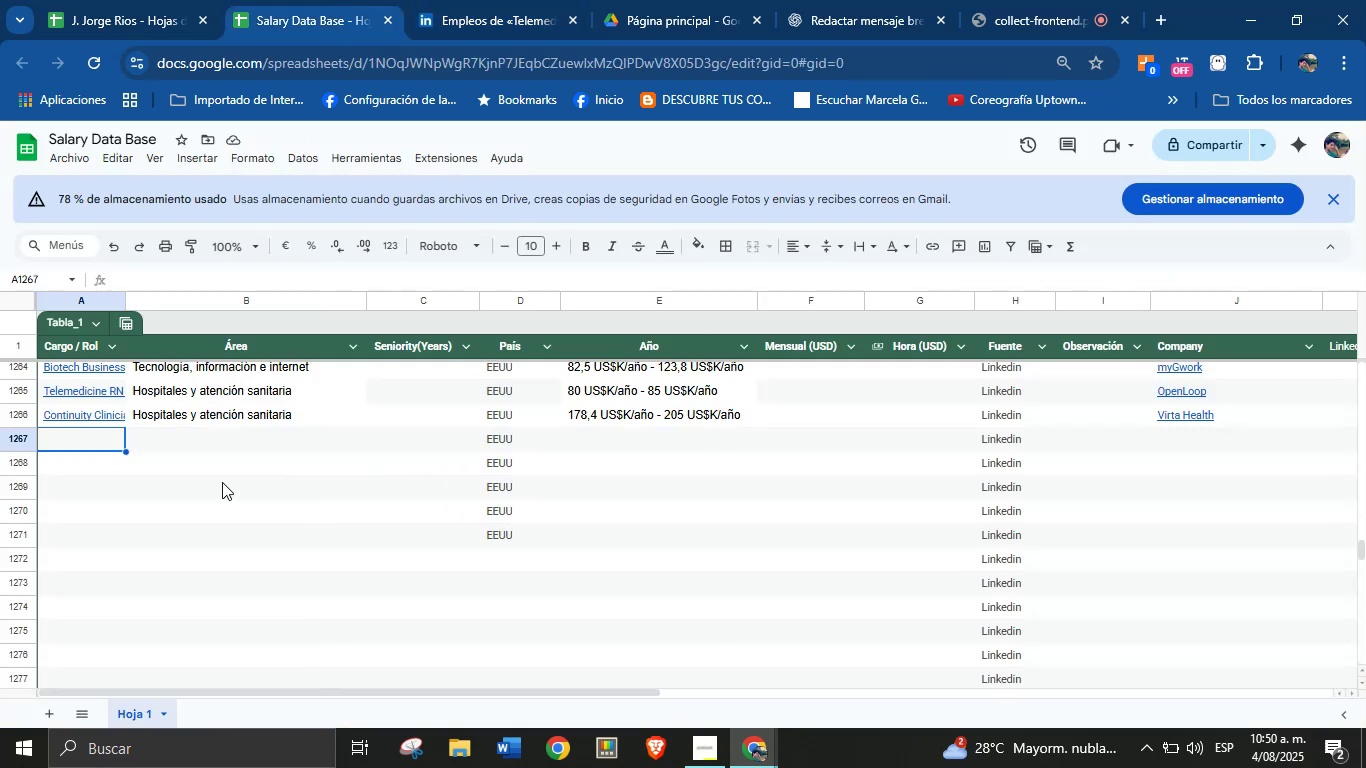 
key(Meta+MetaLeft)
 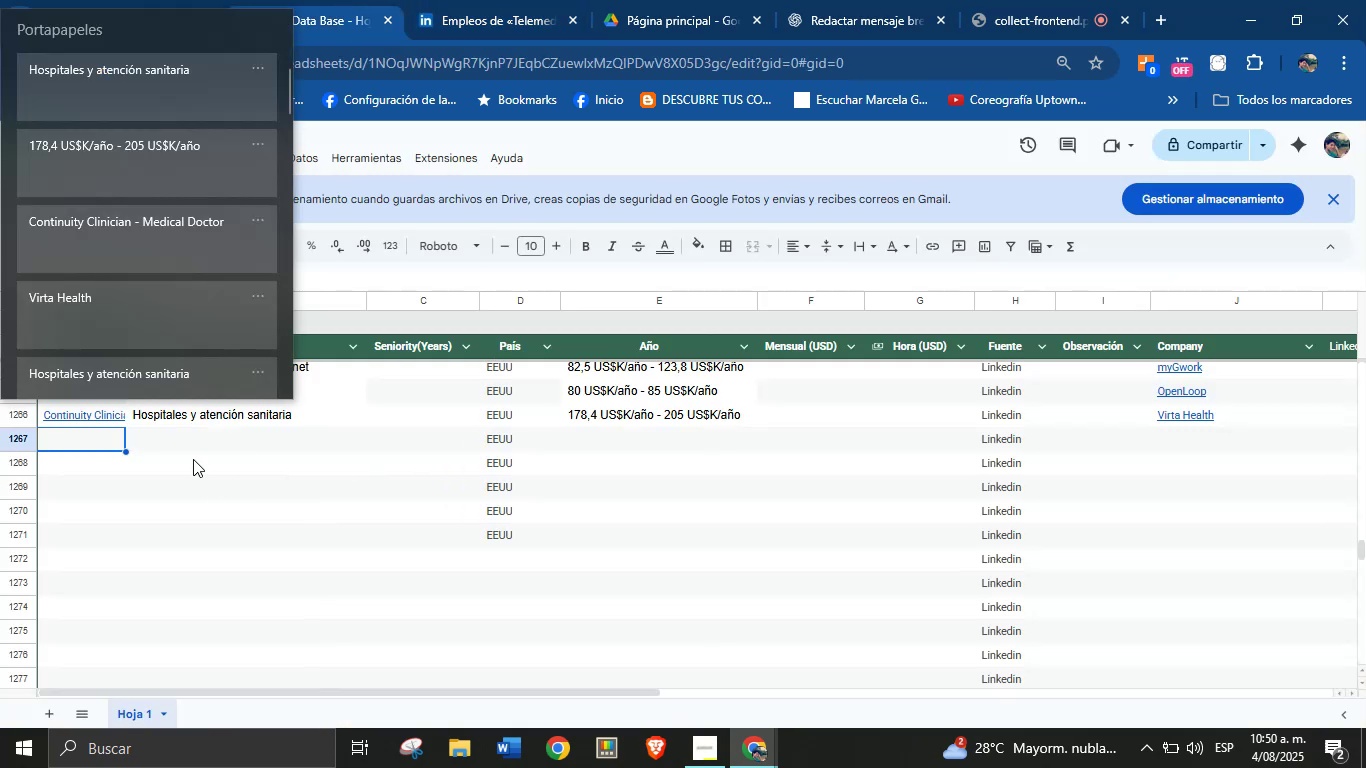 
key(Meta+MetaLeft)
 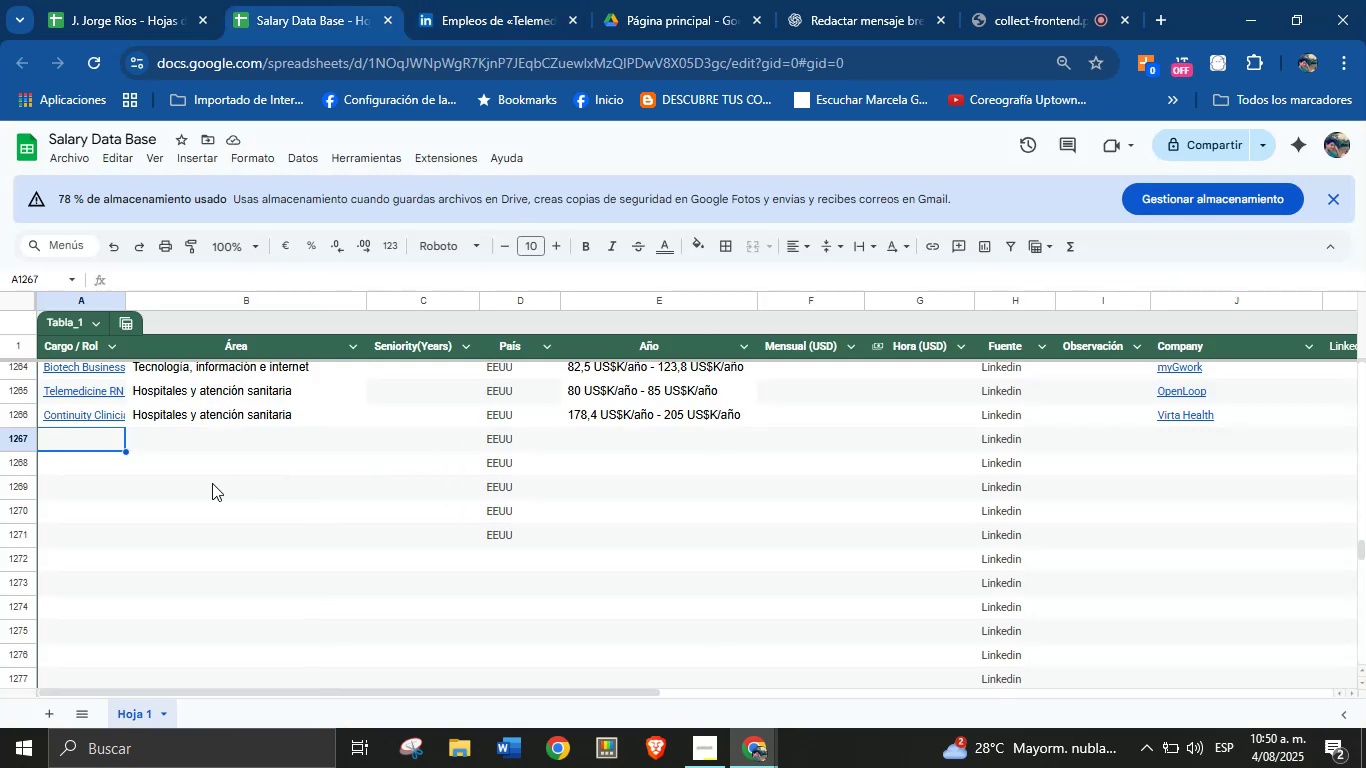 
key(Meta+V)
 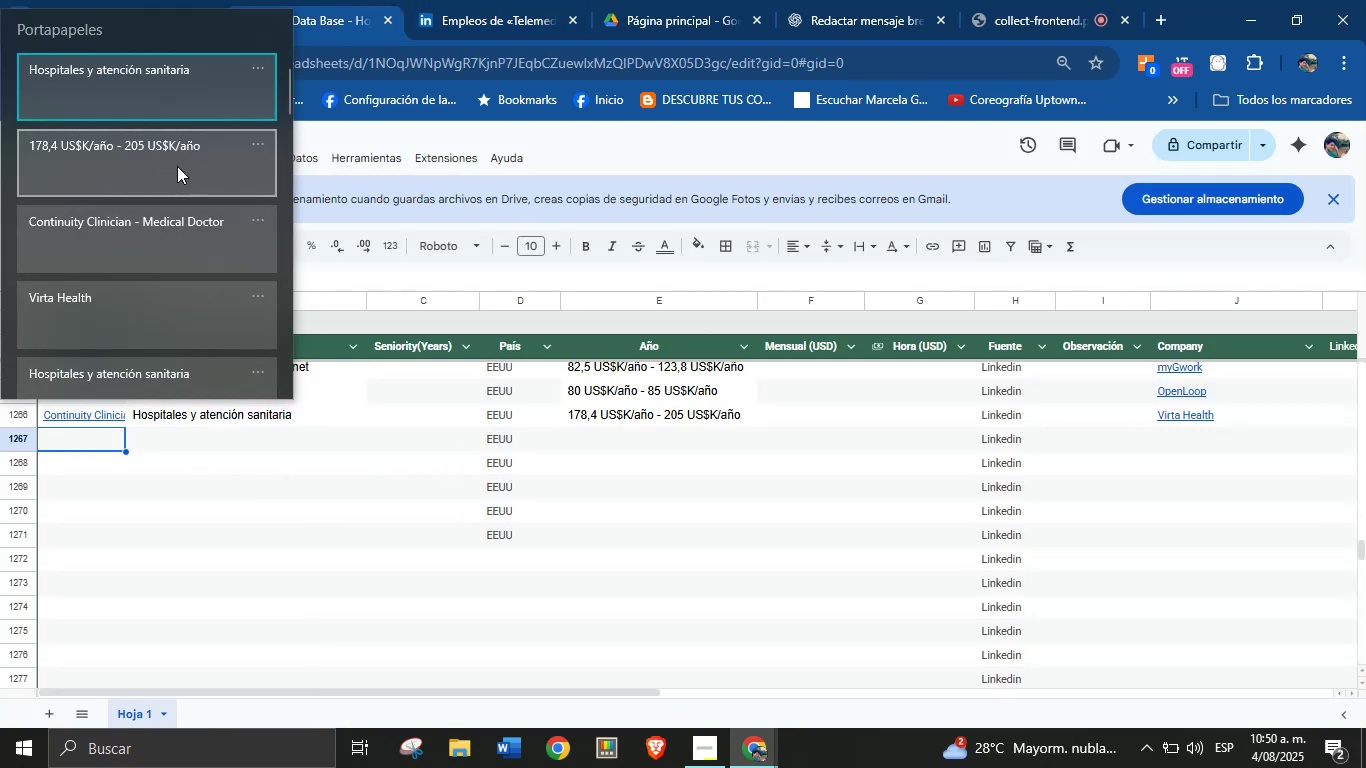 
left_click([162, 226])
 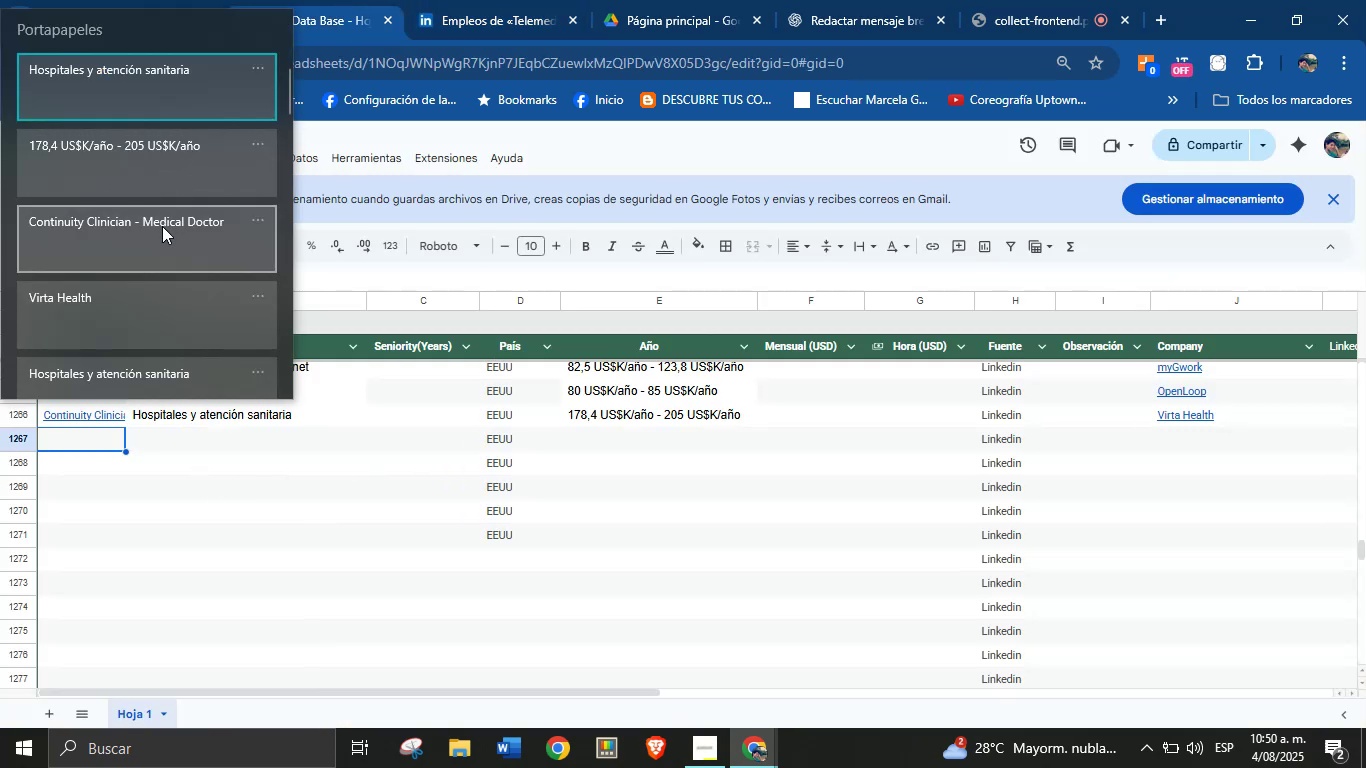 
key(Control+ControlLeft)
 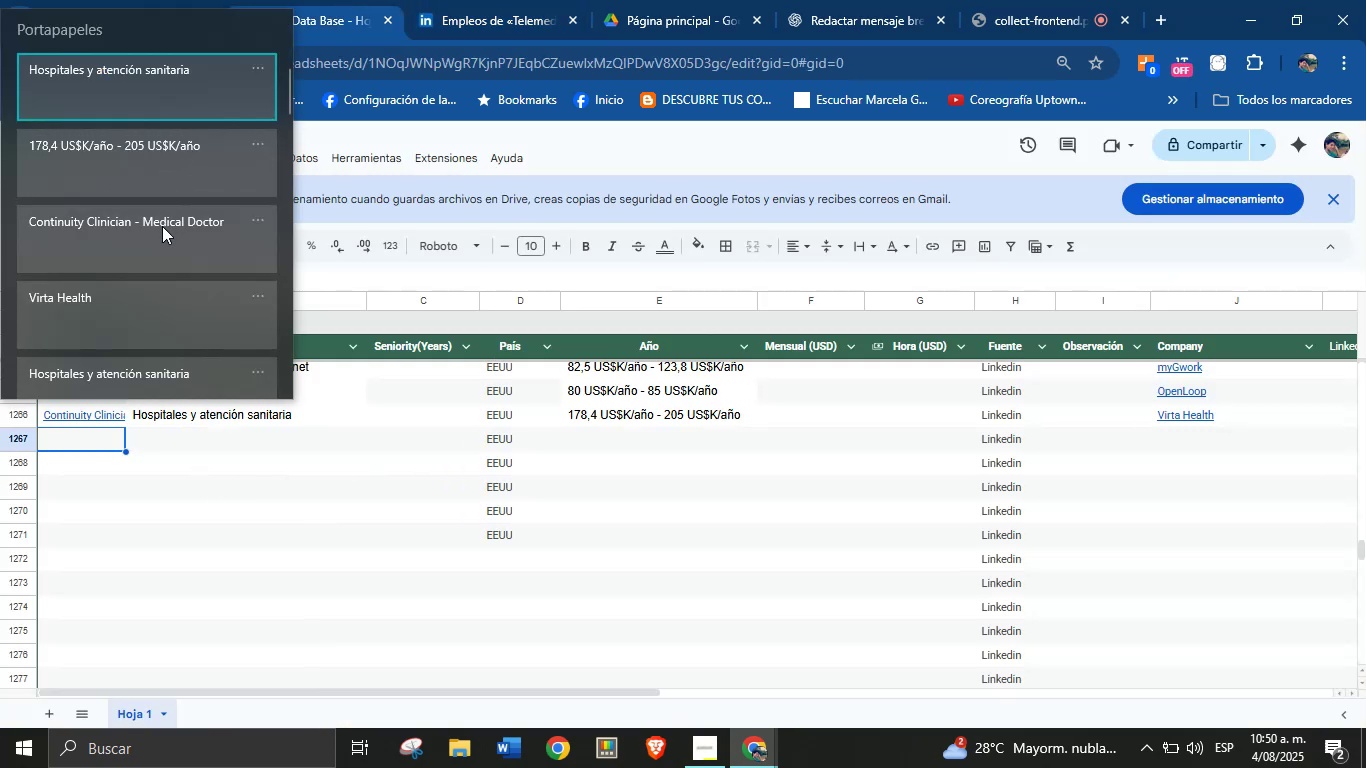 
key(Control+V)
 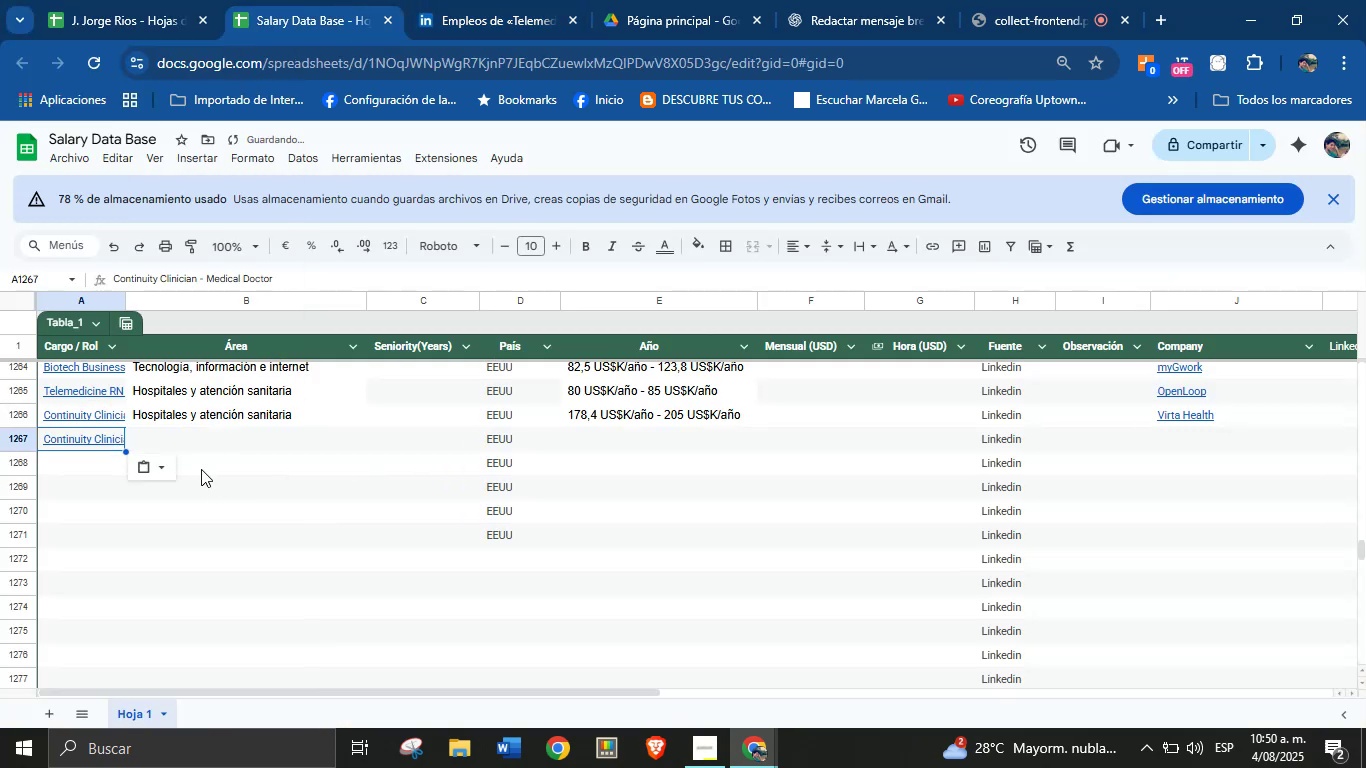 
left_click([201, 439])
 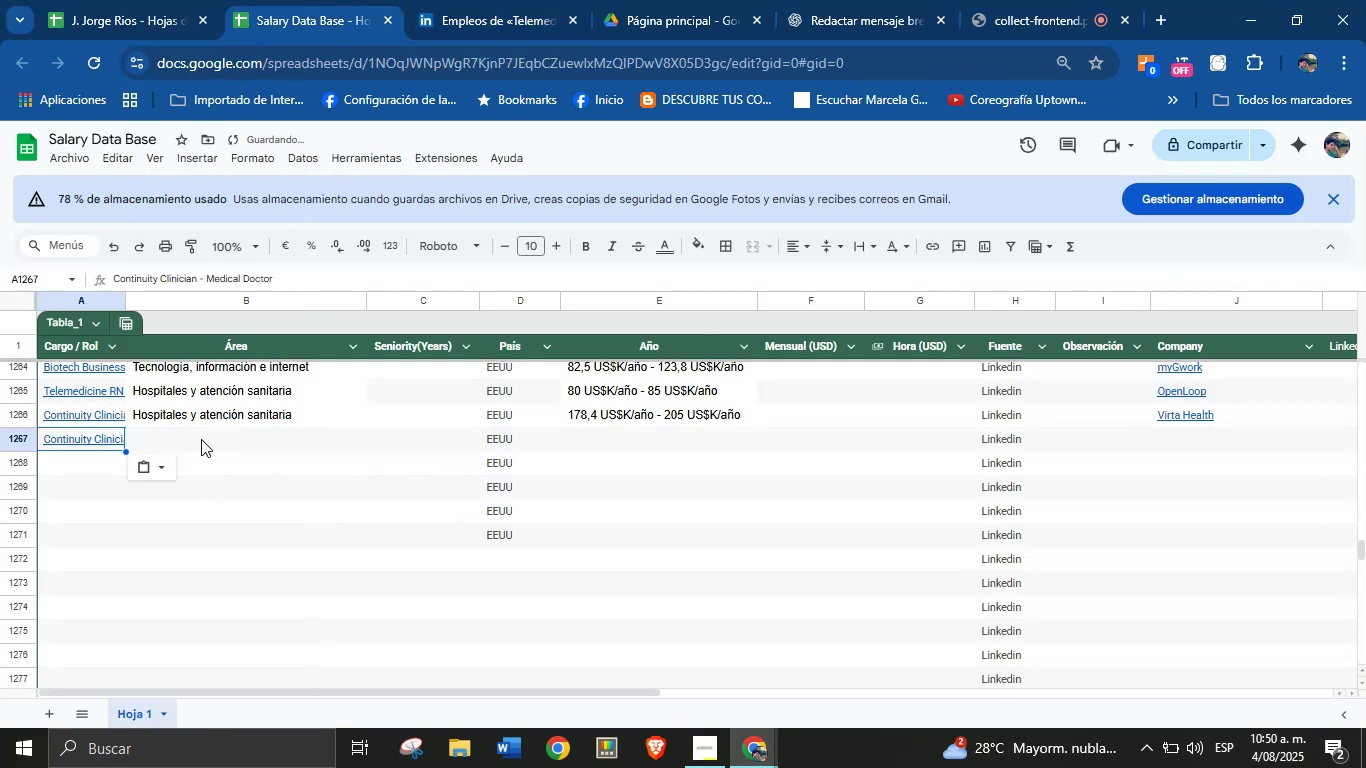 
key(Meta+MetaLeft)
 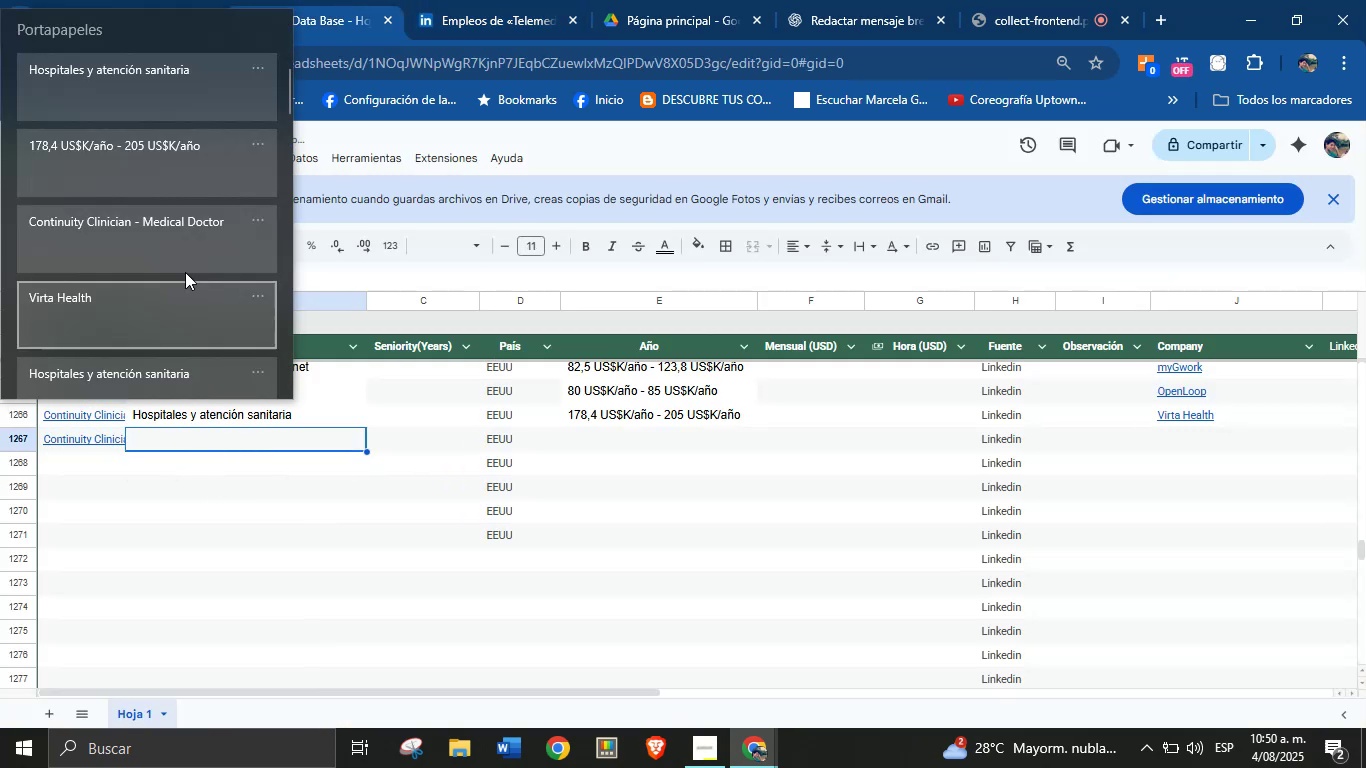 
key(Meta+V)
 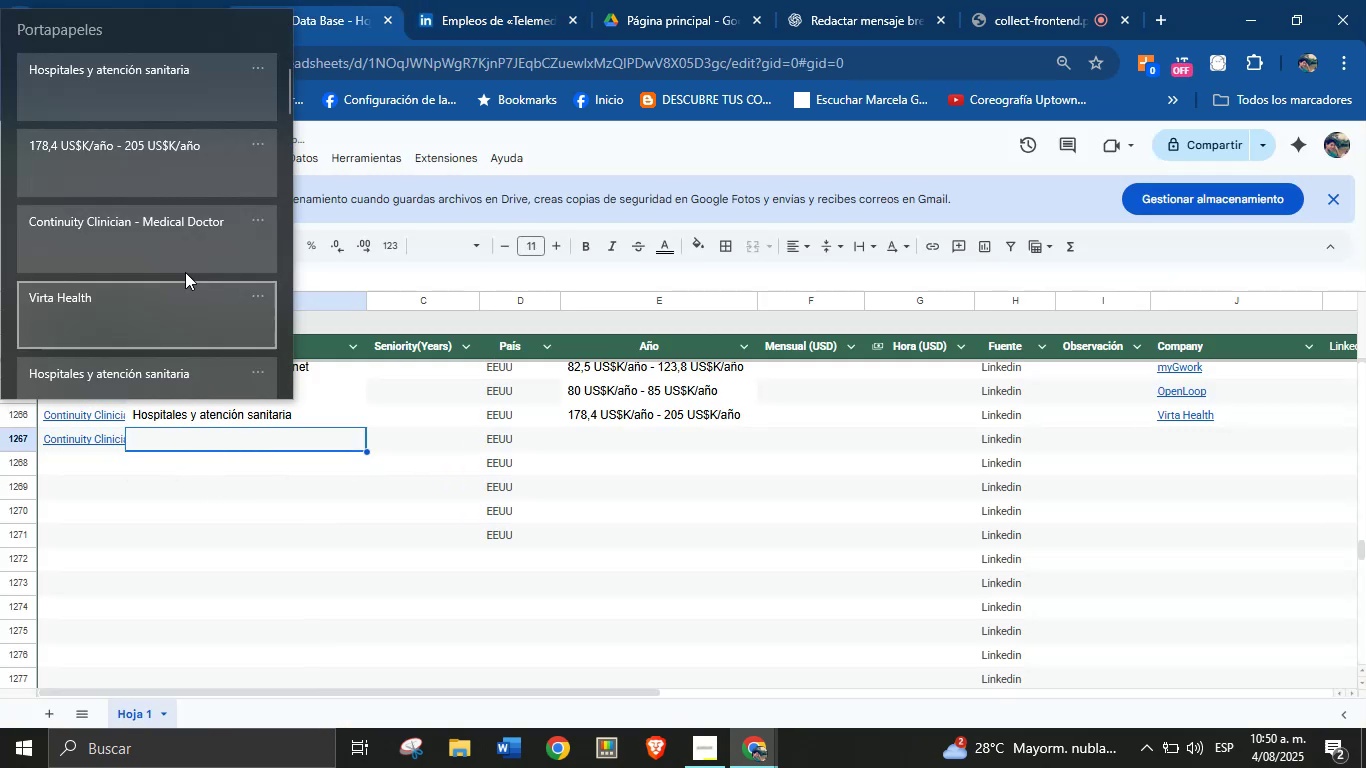 
key(Meta+MetaLeft)
 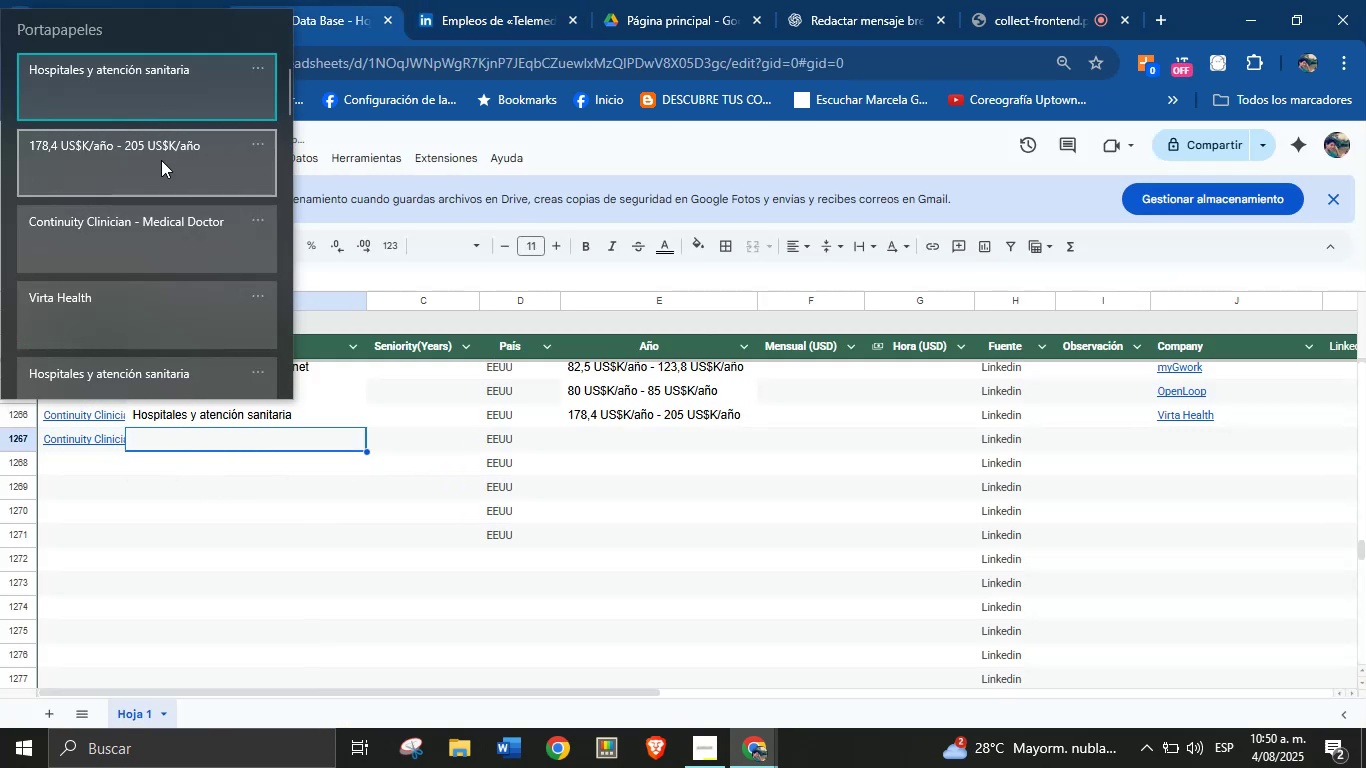 
left_click([161, 100])
 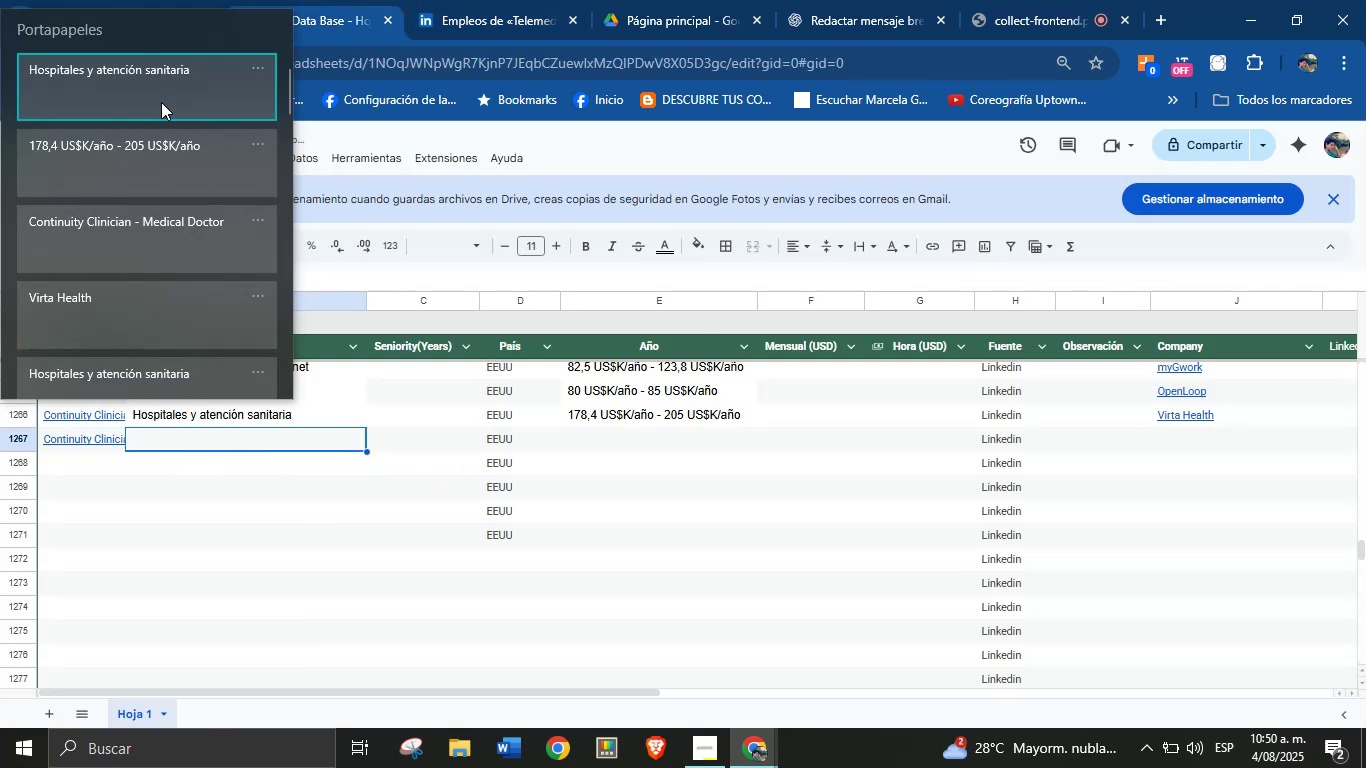 
key(Control+ControlLeft)
 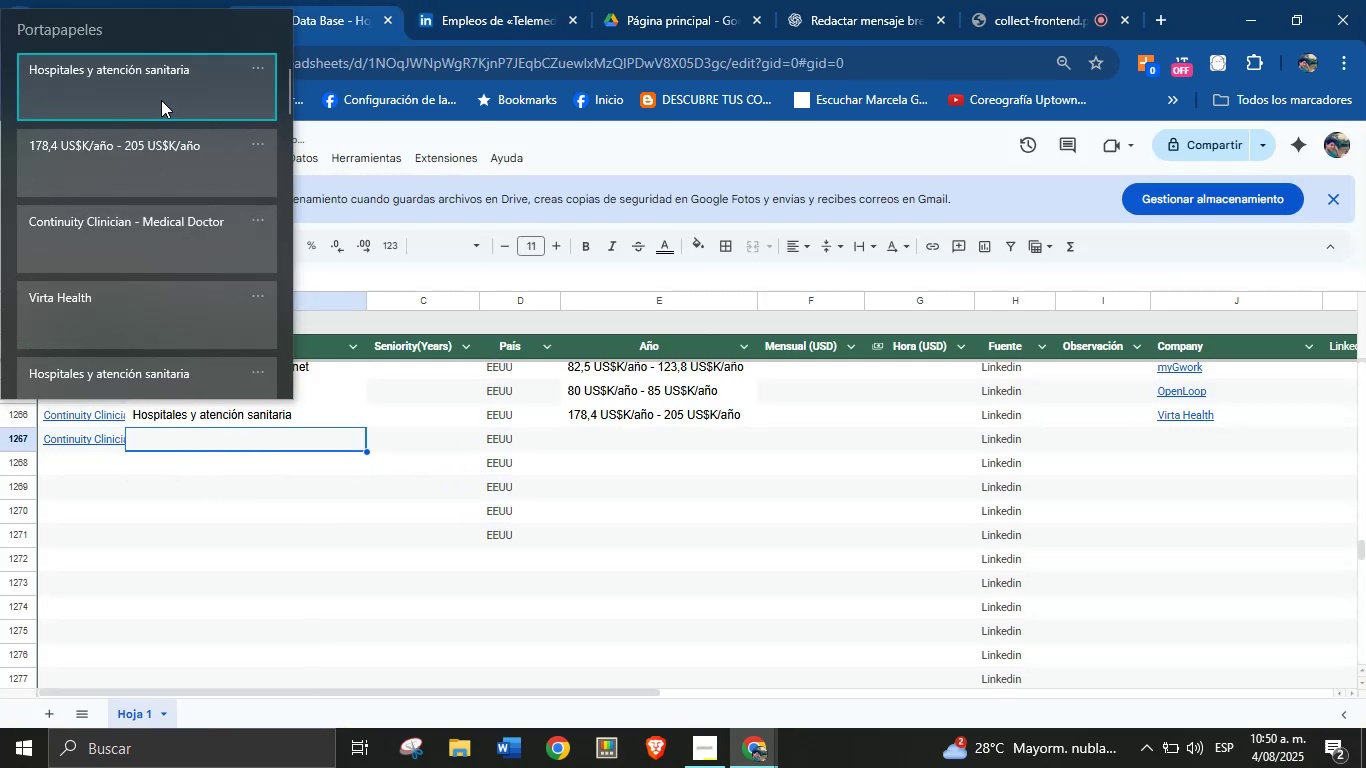 
key(Control+V)
 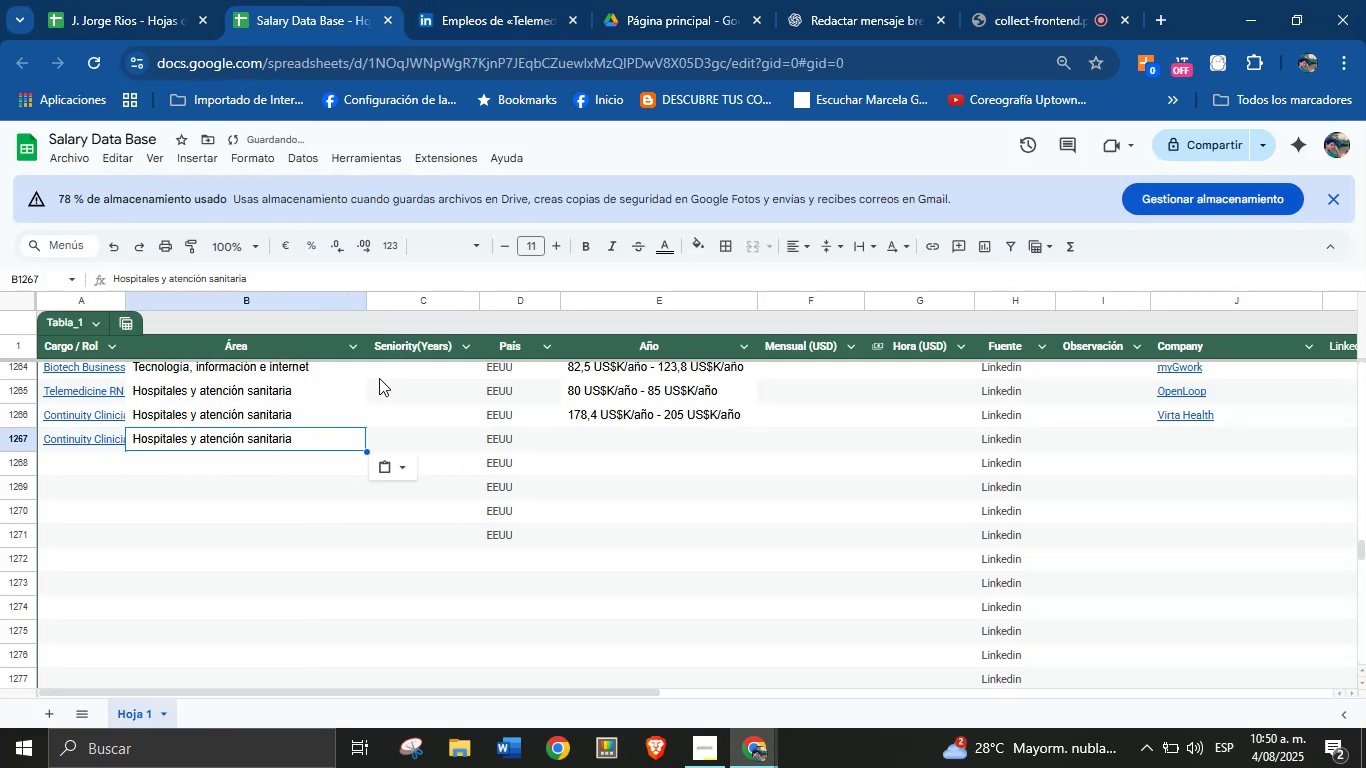 
key(Shift+ShiftLeft)
 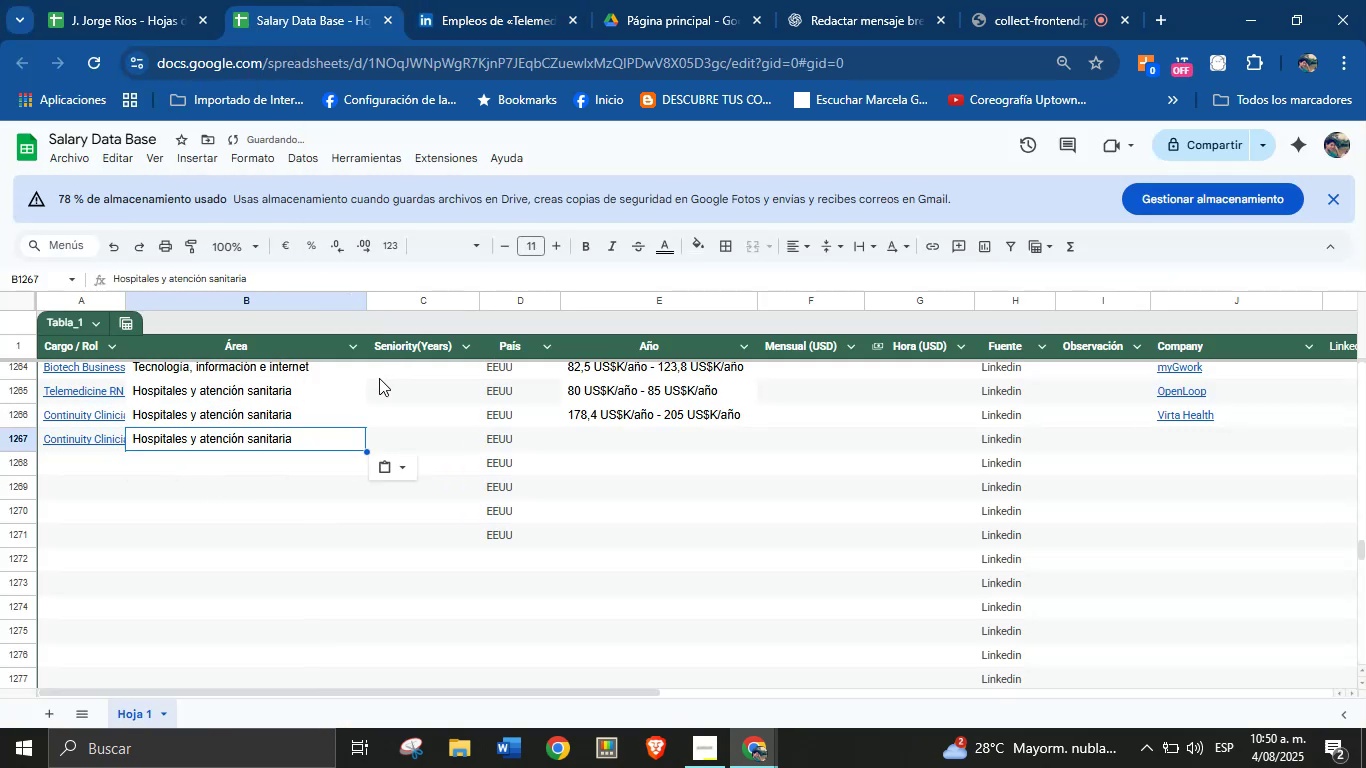 
key(Control+Shift+ControlLeft)
 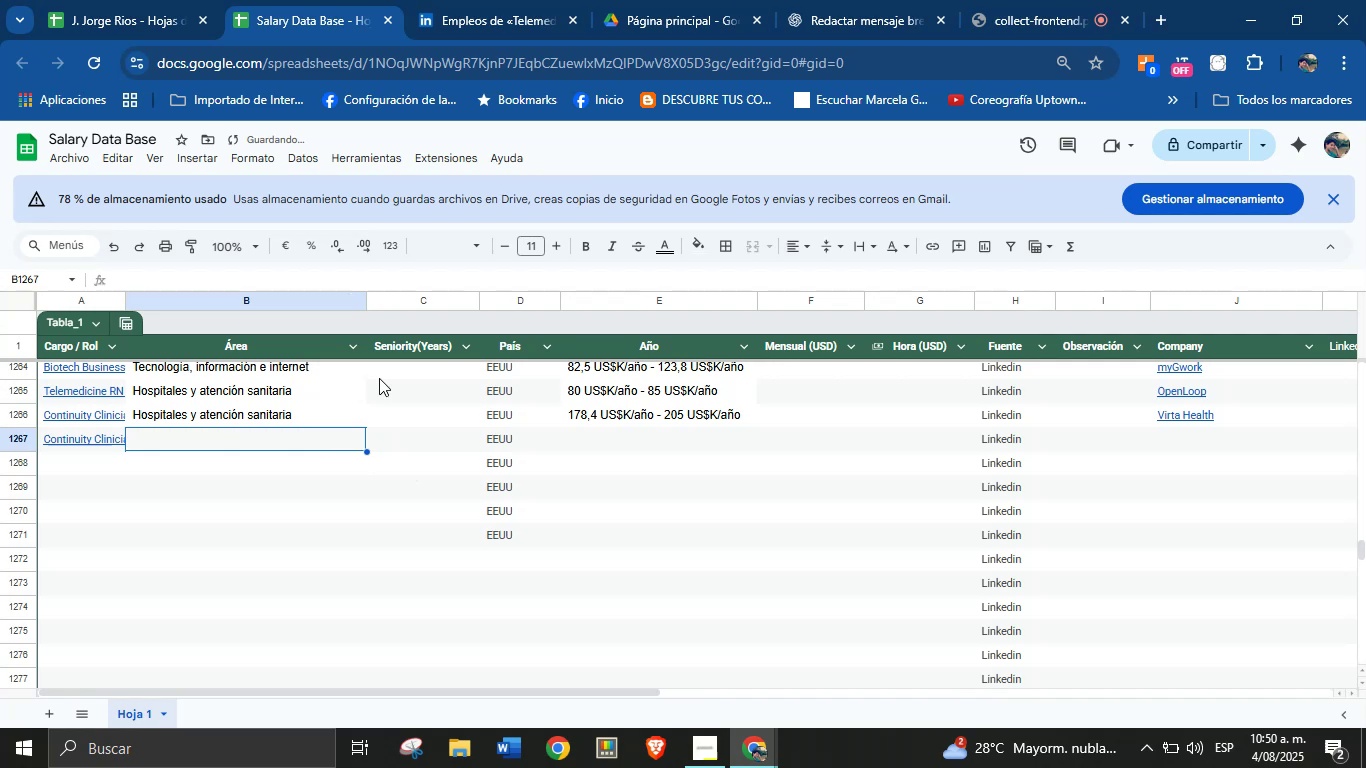 
key(Control+Shift+Z)
 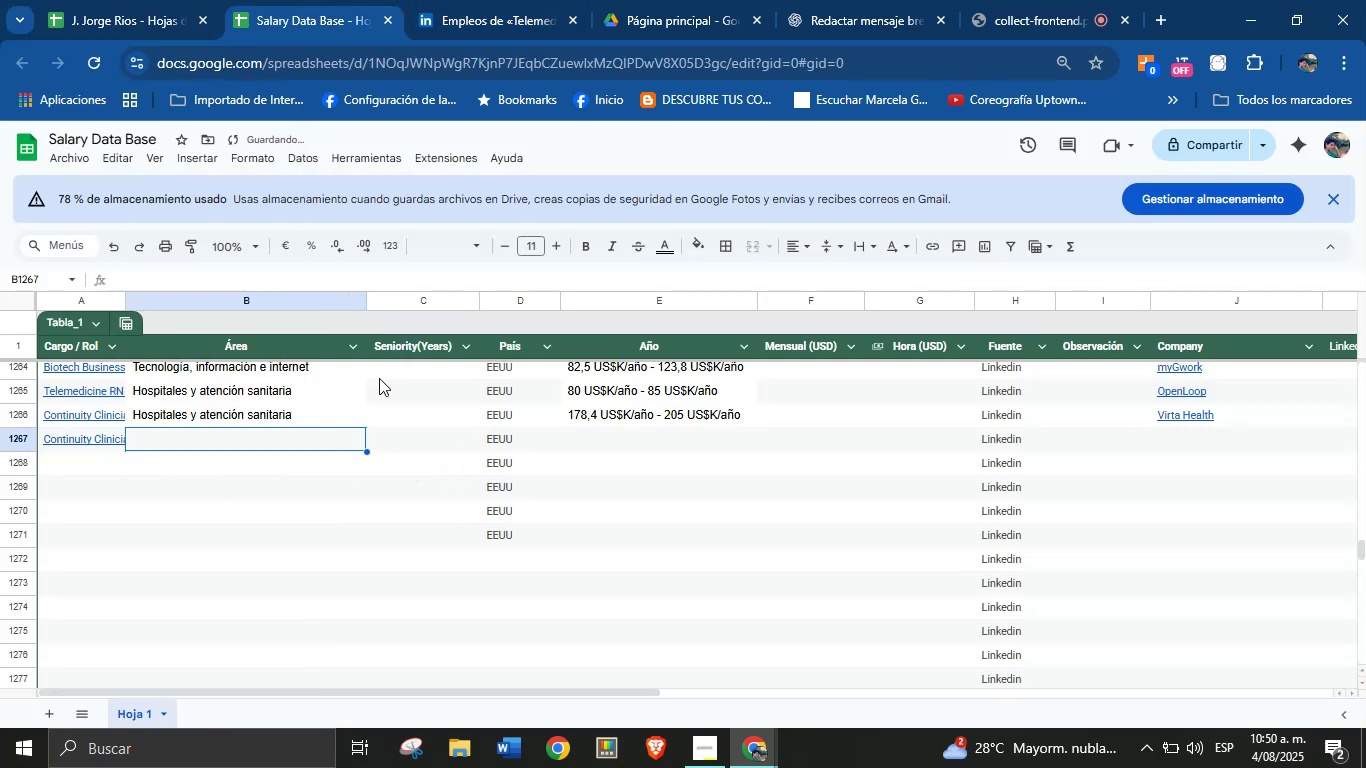 
key(Control+Shift+ControlLeft)
 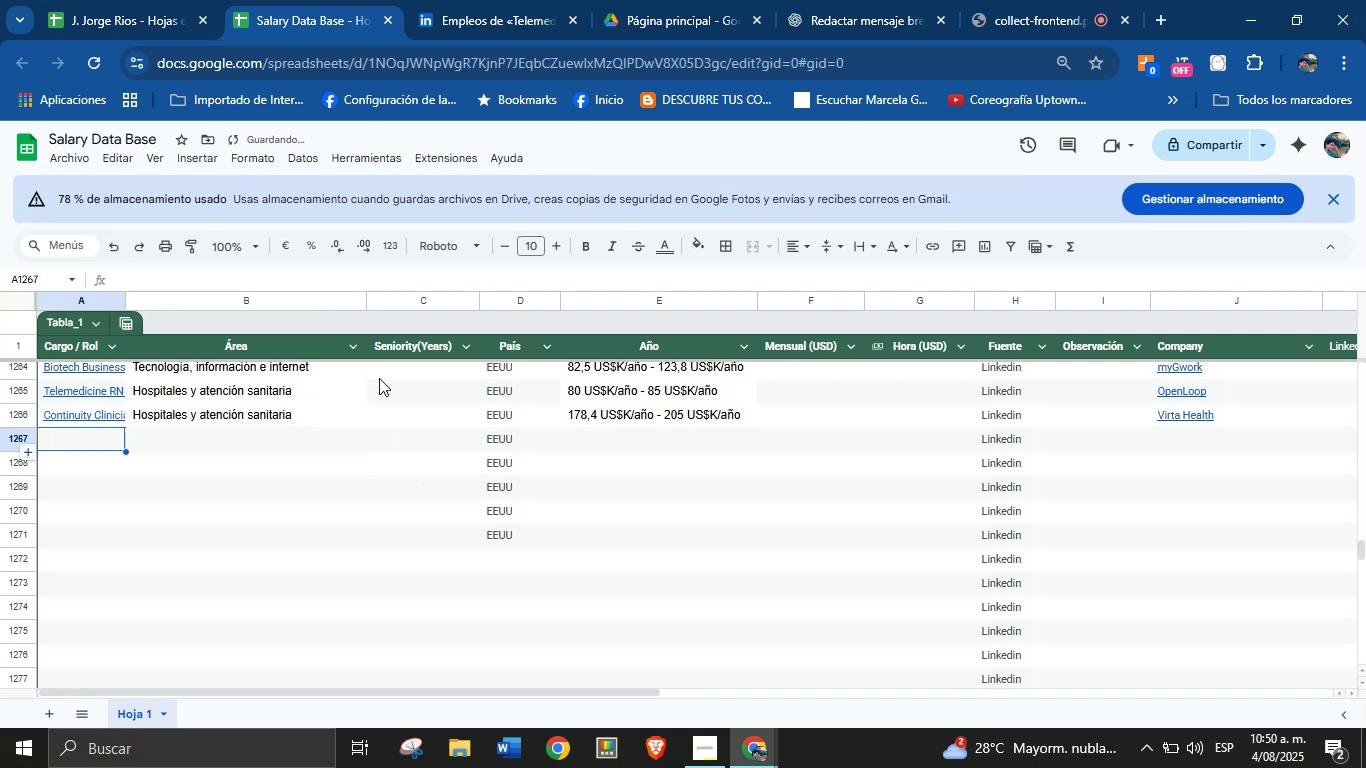 
key(Shift+ShiftLeft)
 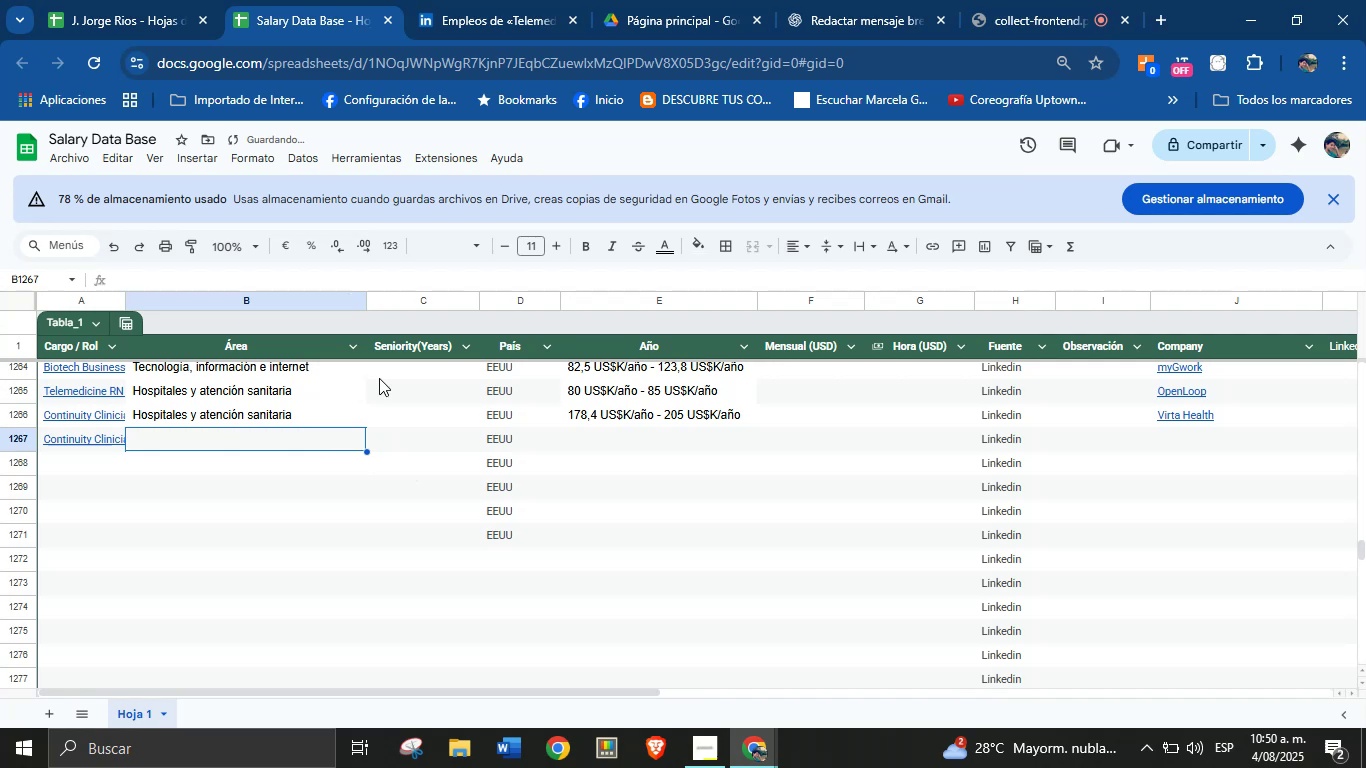 
key(Control+Shift+Z)
 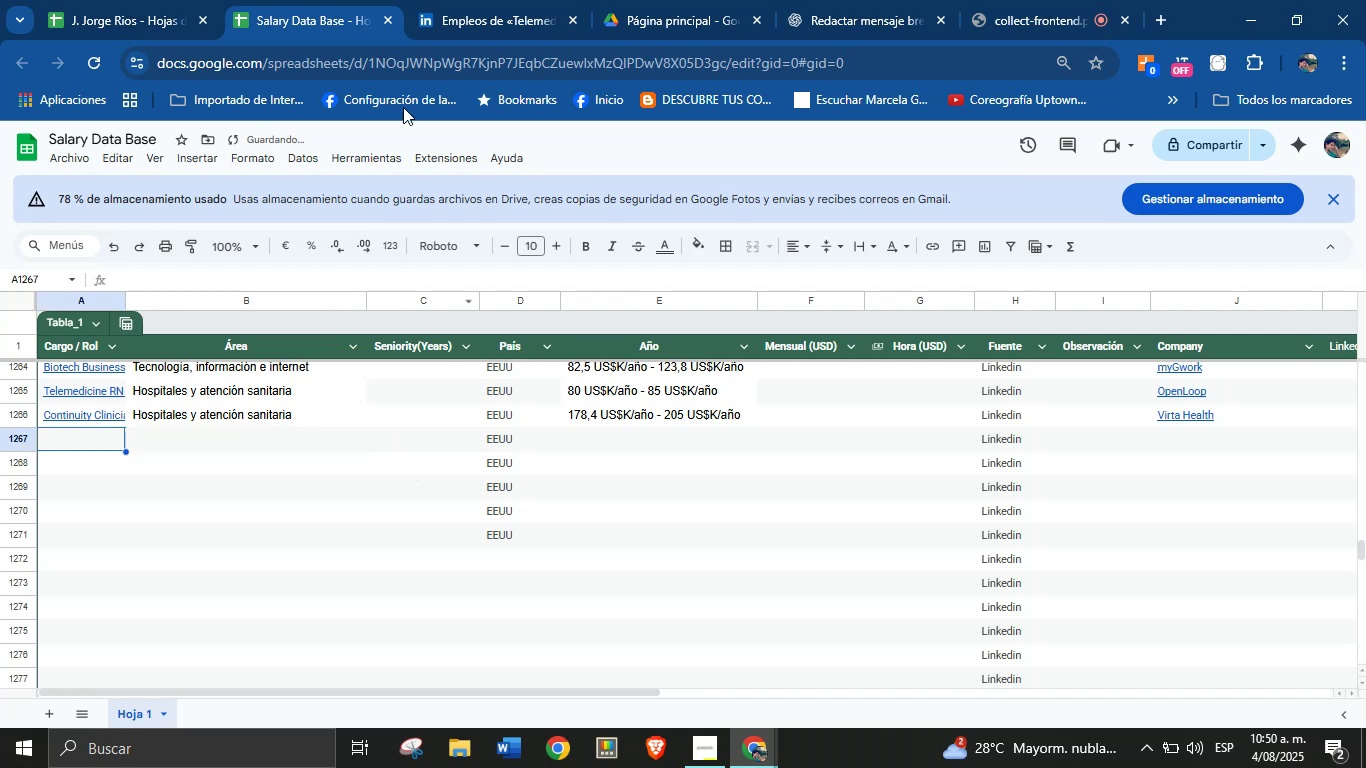 
left_click([480, 0])
 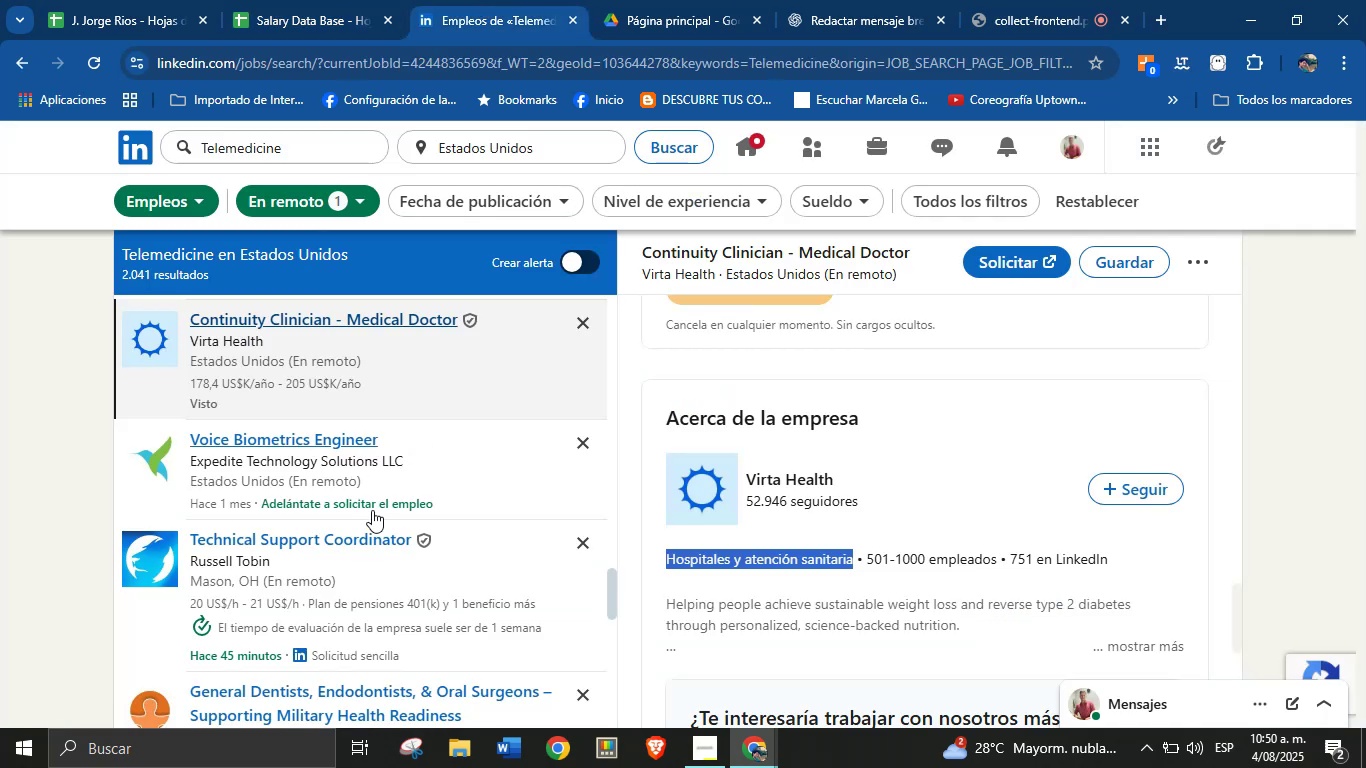 
left_click([310, 547])
 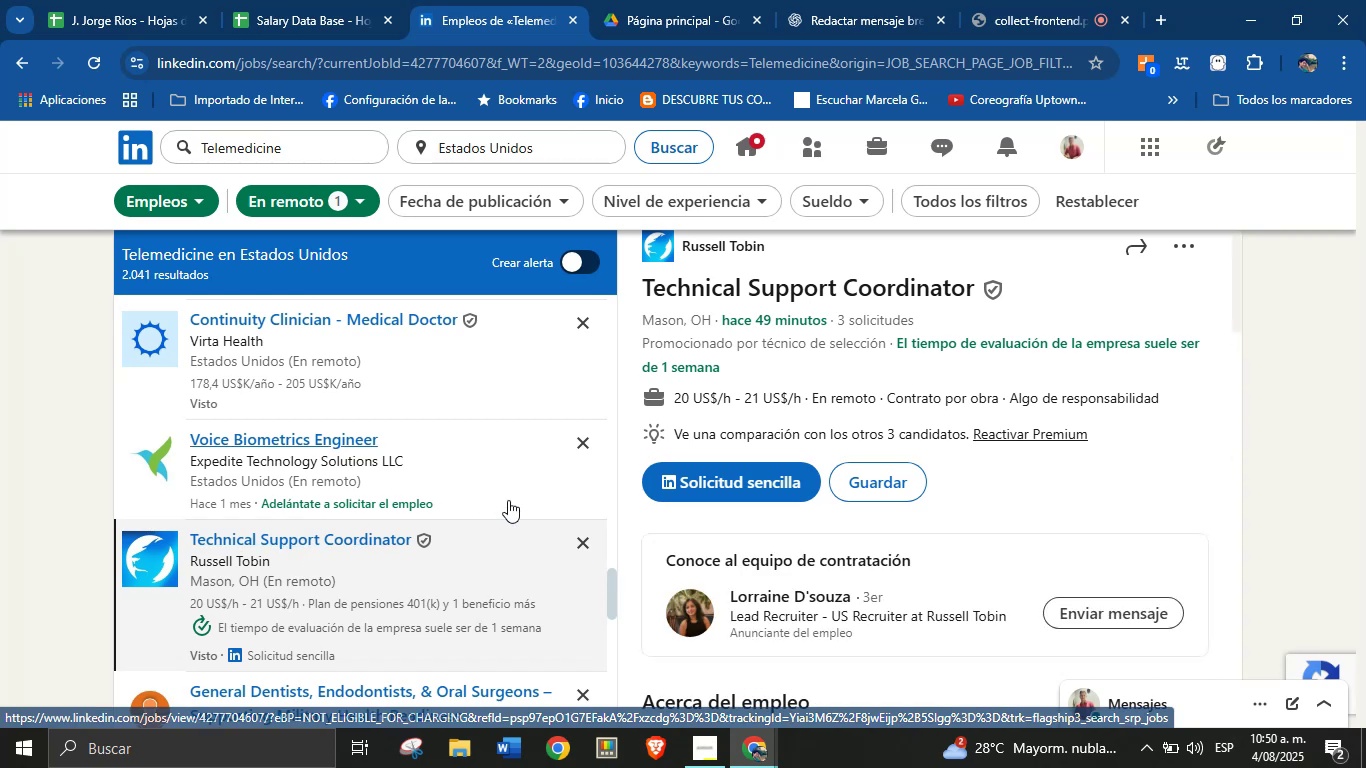 
wait(7.98)
 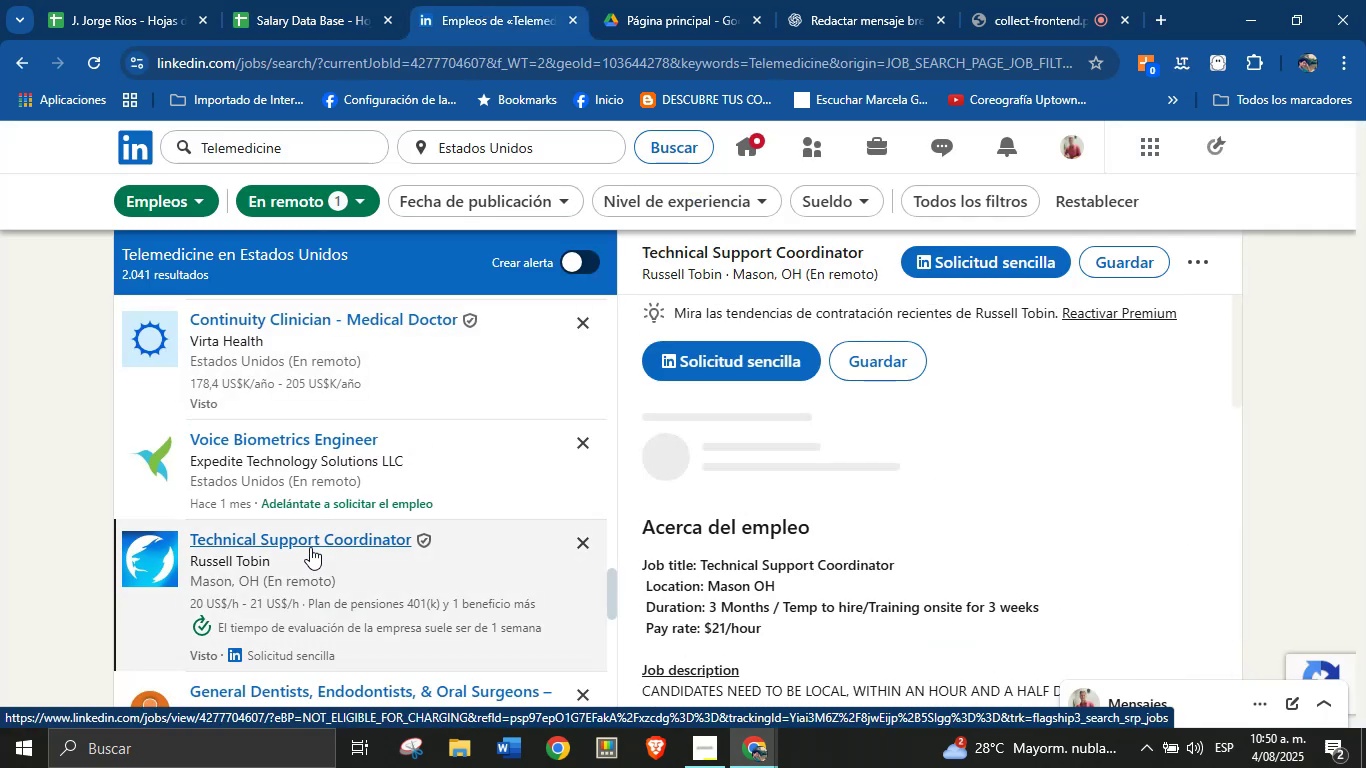 
left_click_drag(start_coordinate=[766, 247], to_coordinate=[684, 258])
 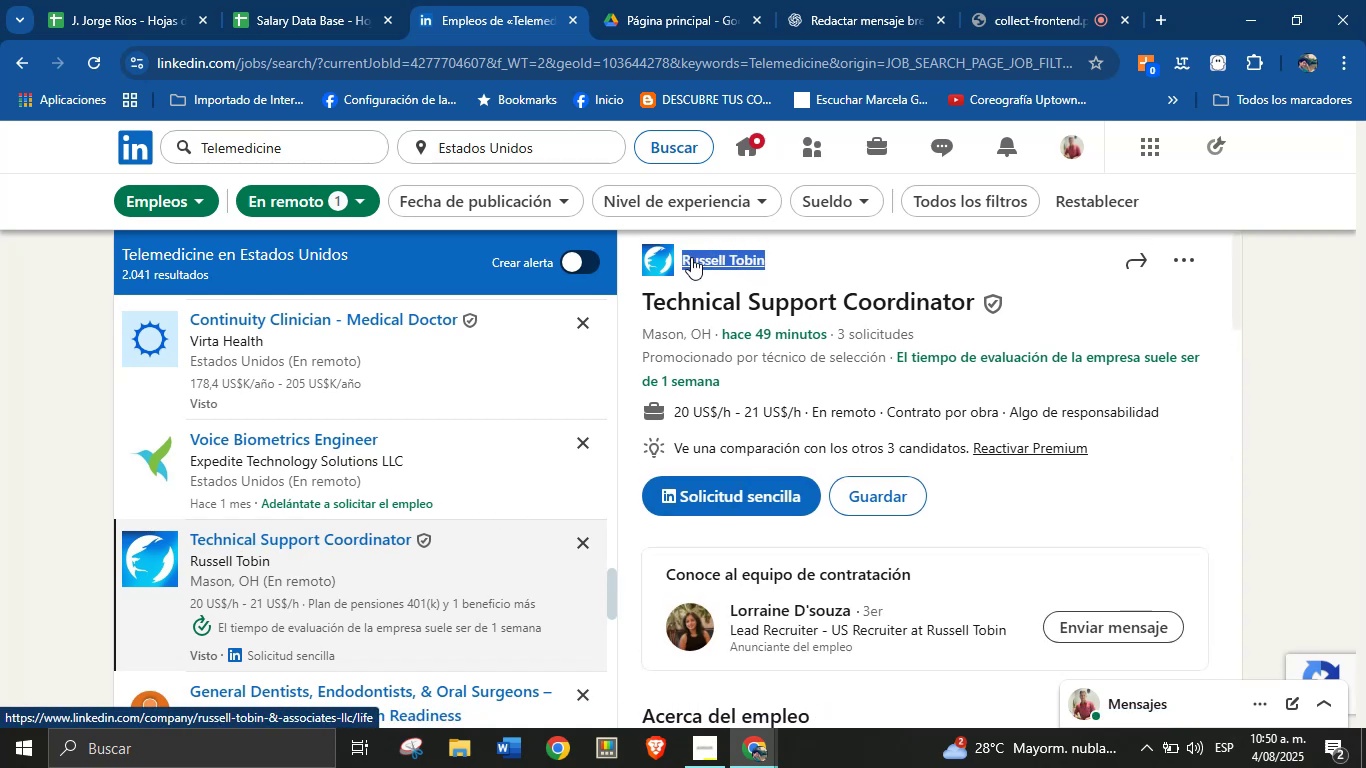 
key(Alt+AltLeft)
 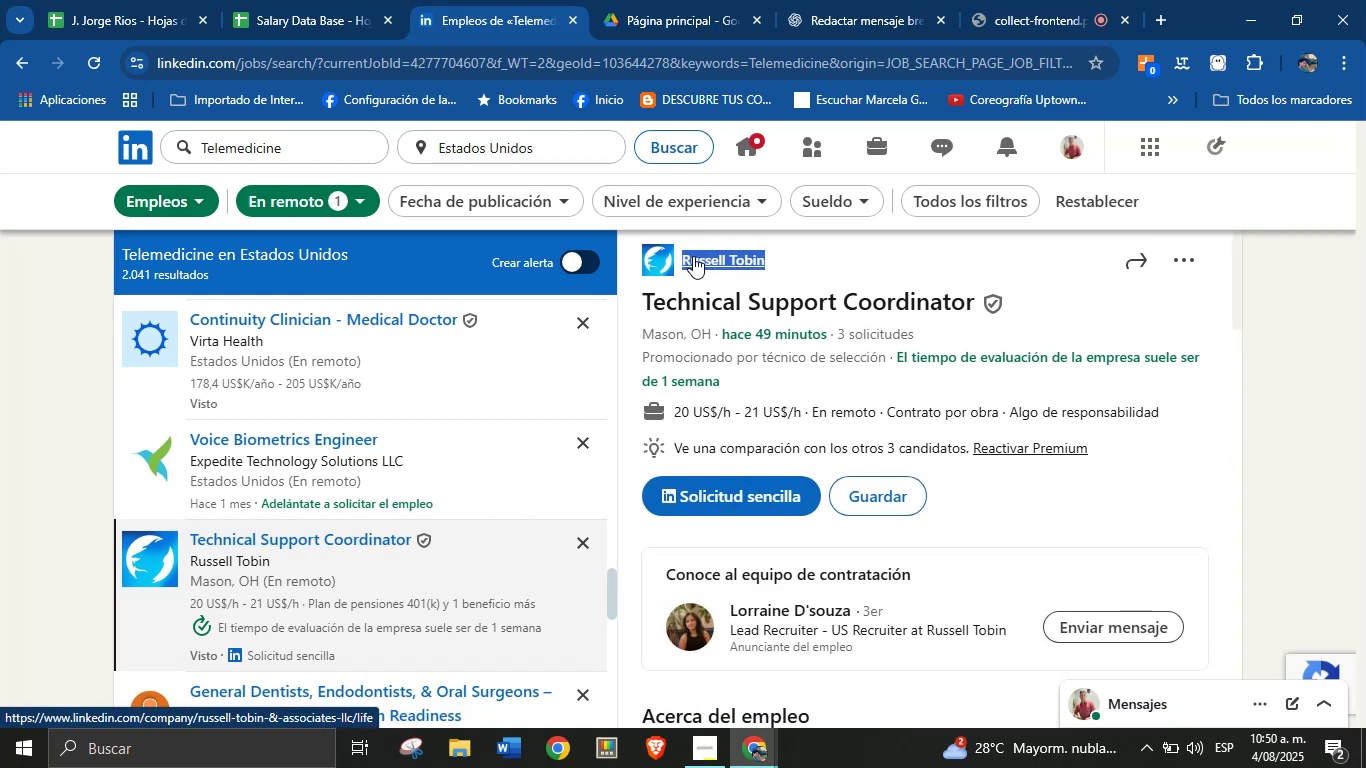 
key(Alt+Control+ControlLeft)
 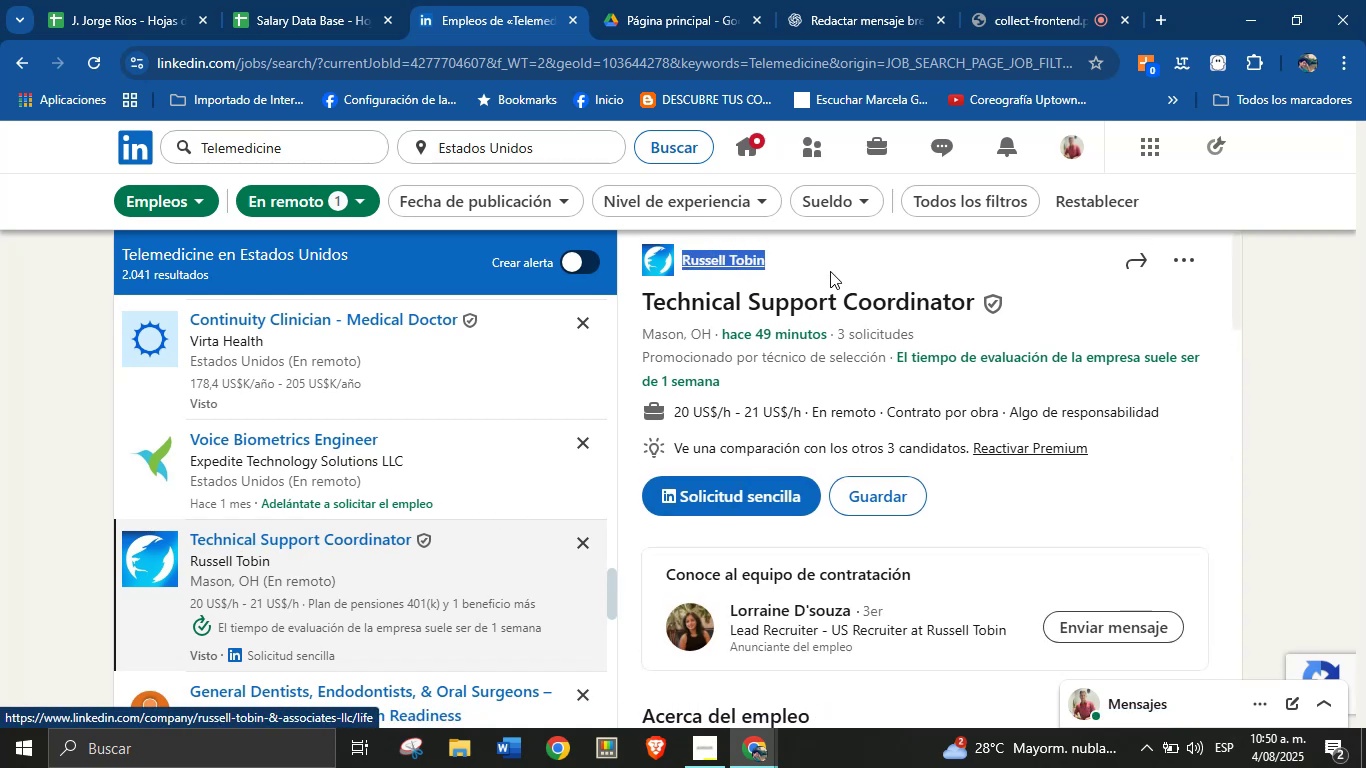 
key(Alt+Control+C)
 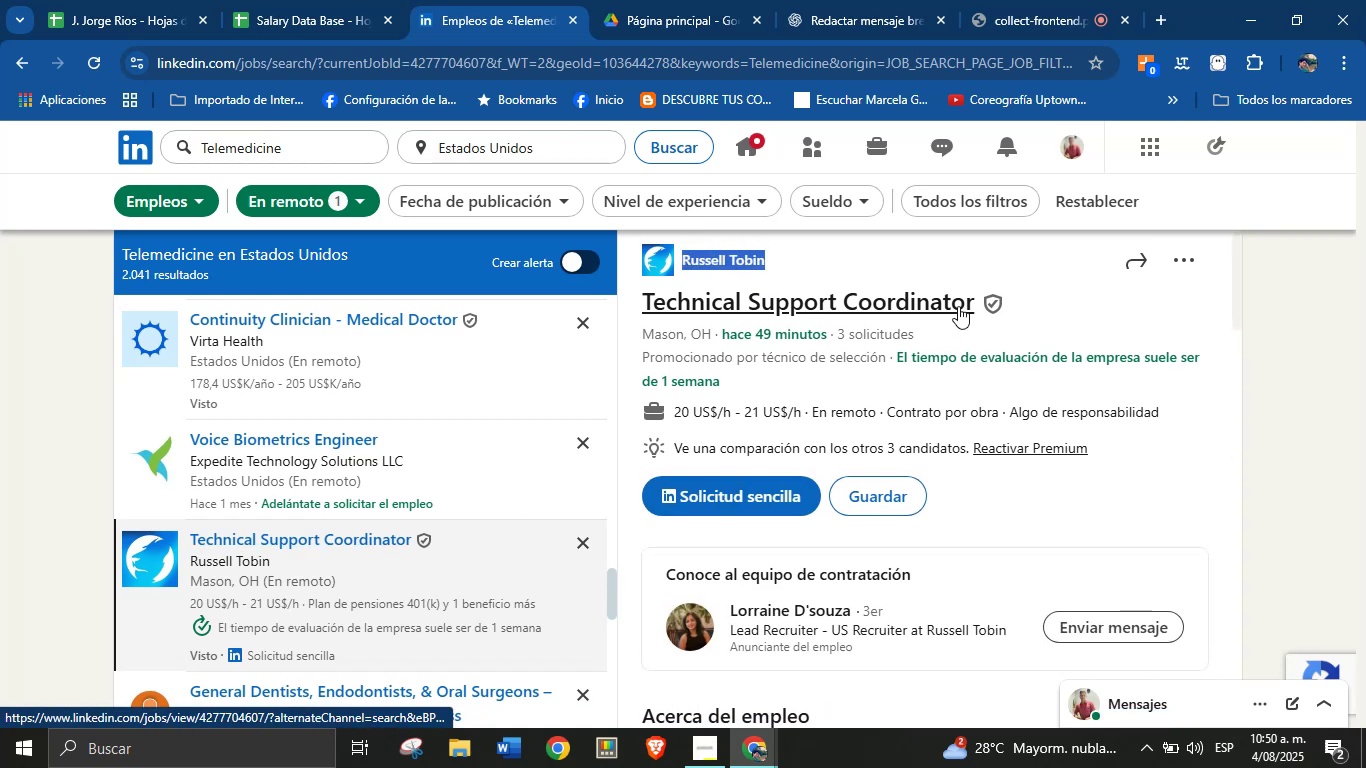 
left_click_drag(start_coordinate=[974, 304], to_coordinate=[650, 308])
 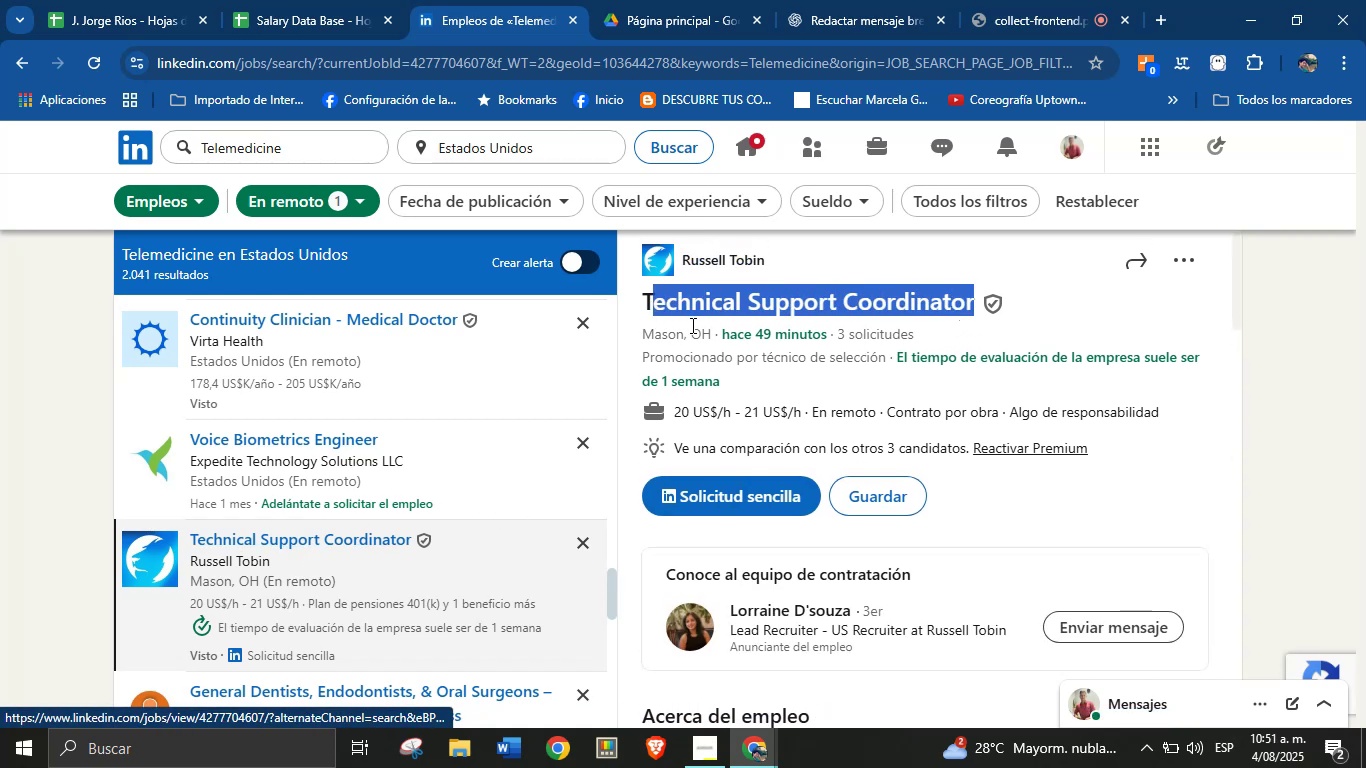 
left_click([696, 352])
 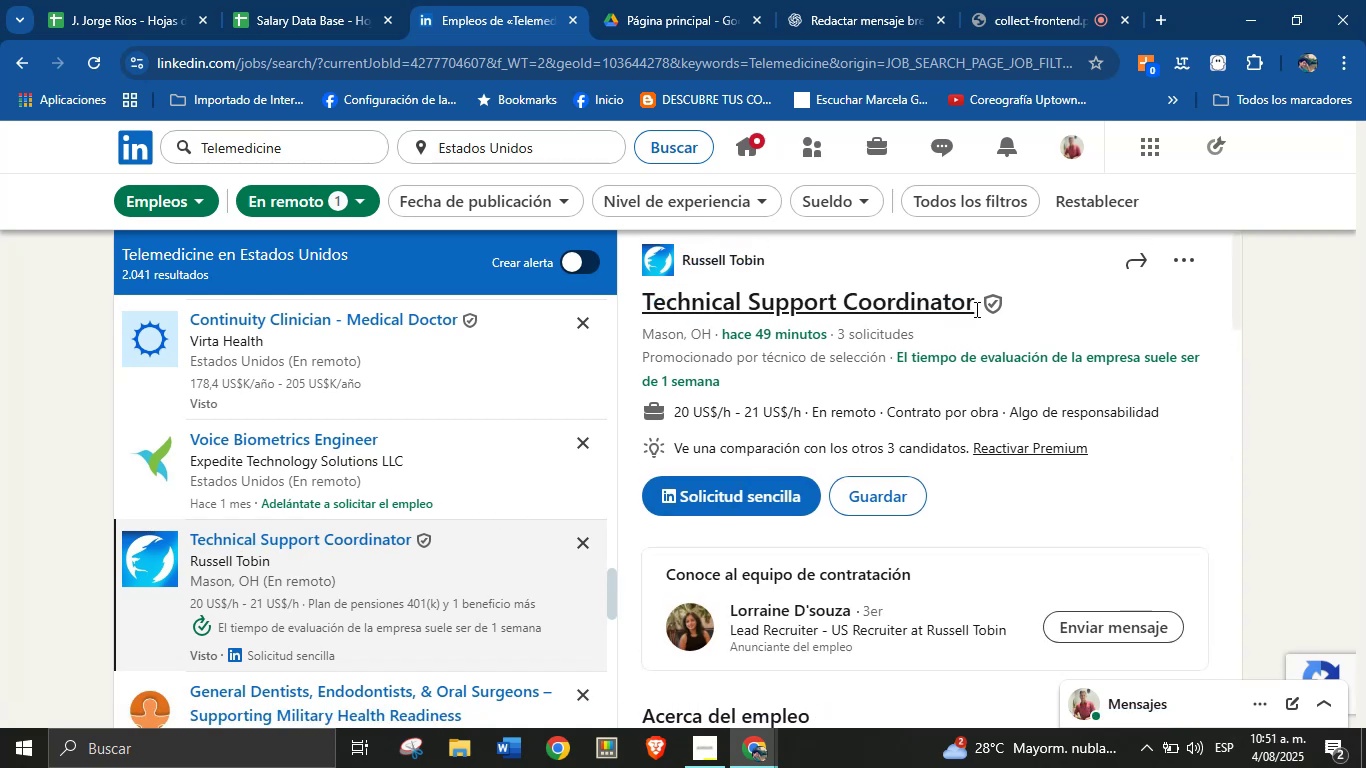 
left_click_drag(start_coordinate=[975, 307], to_coordinate=[642, 308])
 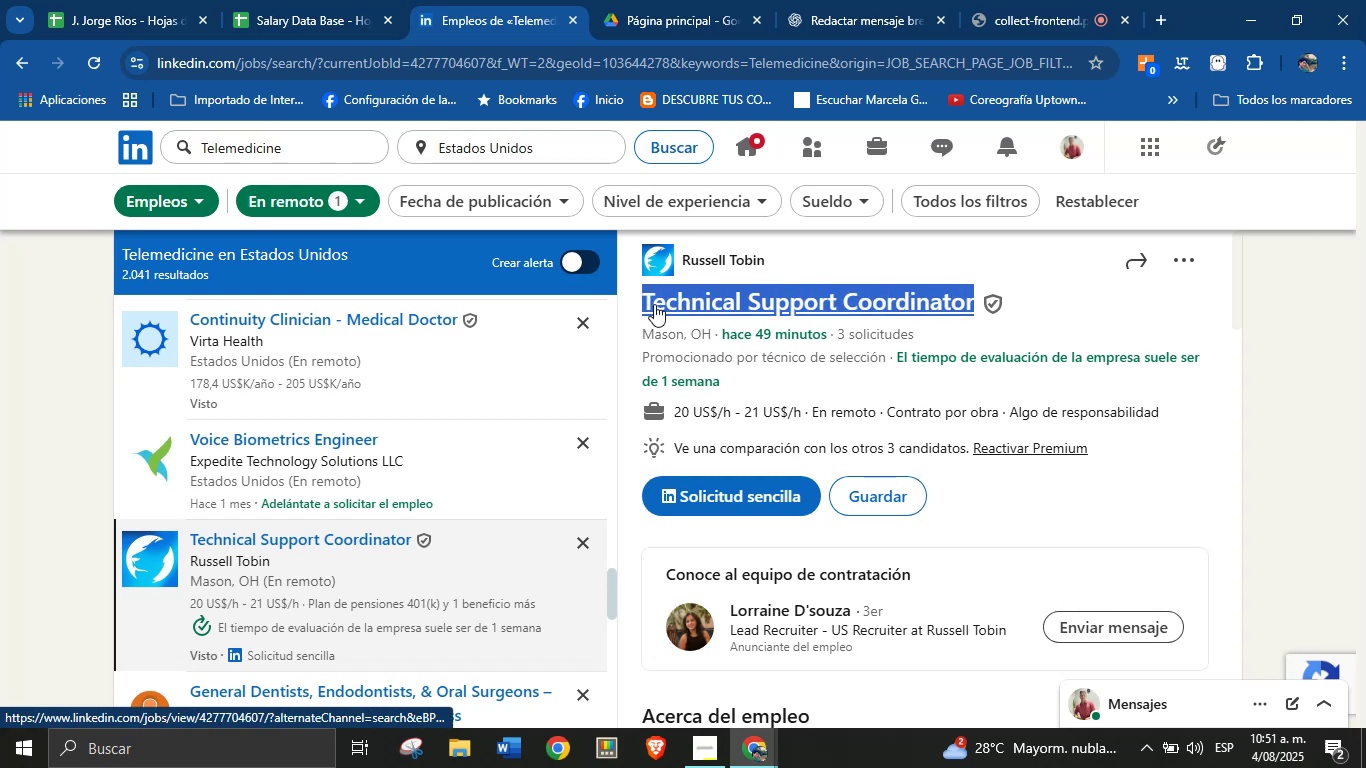 
key(Alt+AltLeft)
 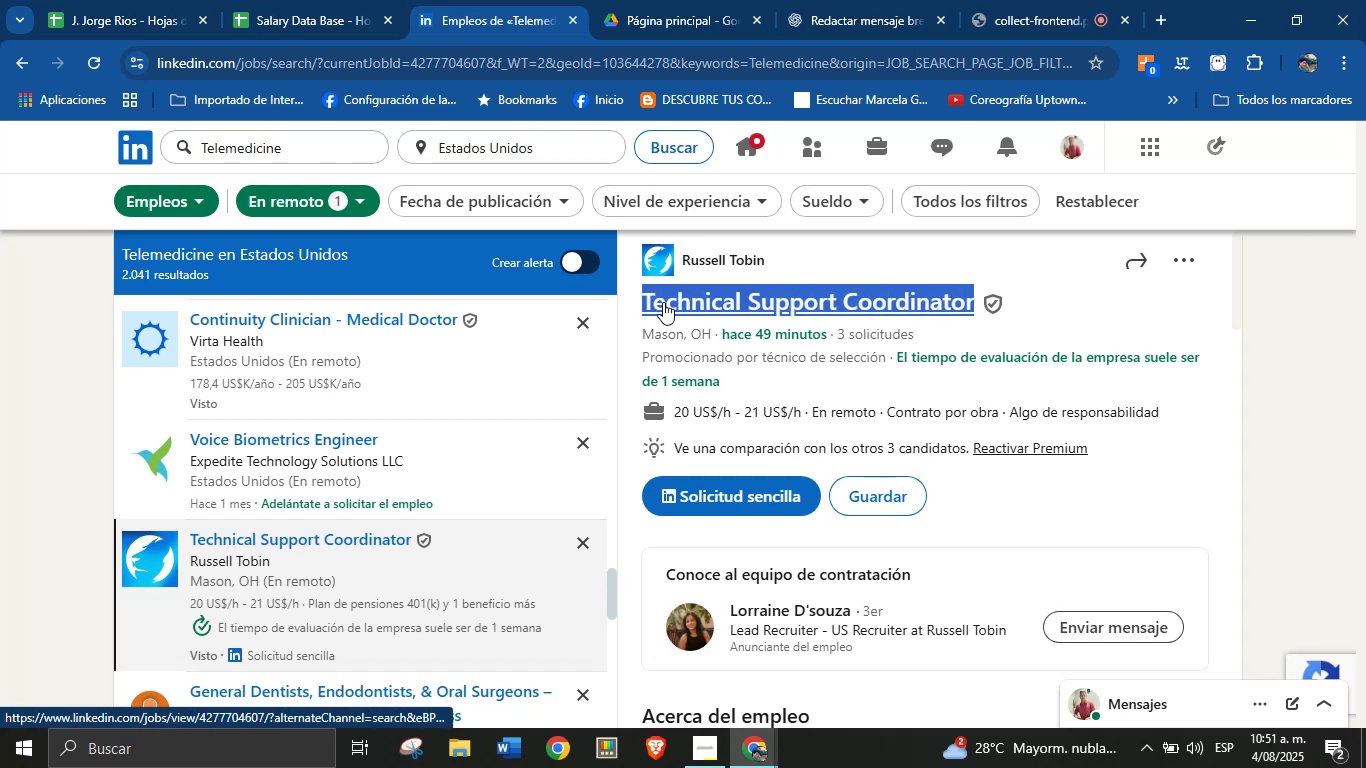 
key(Alt+Control+C)
 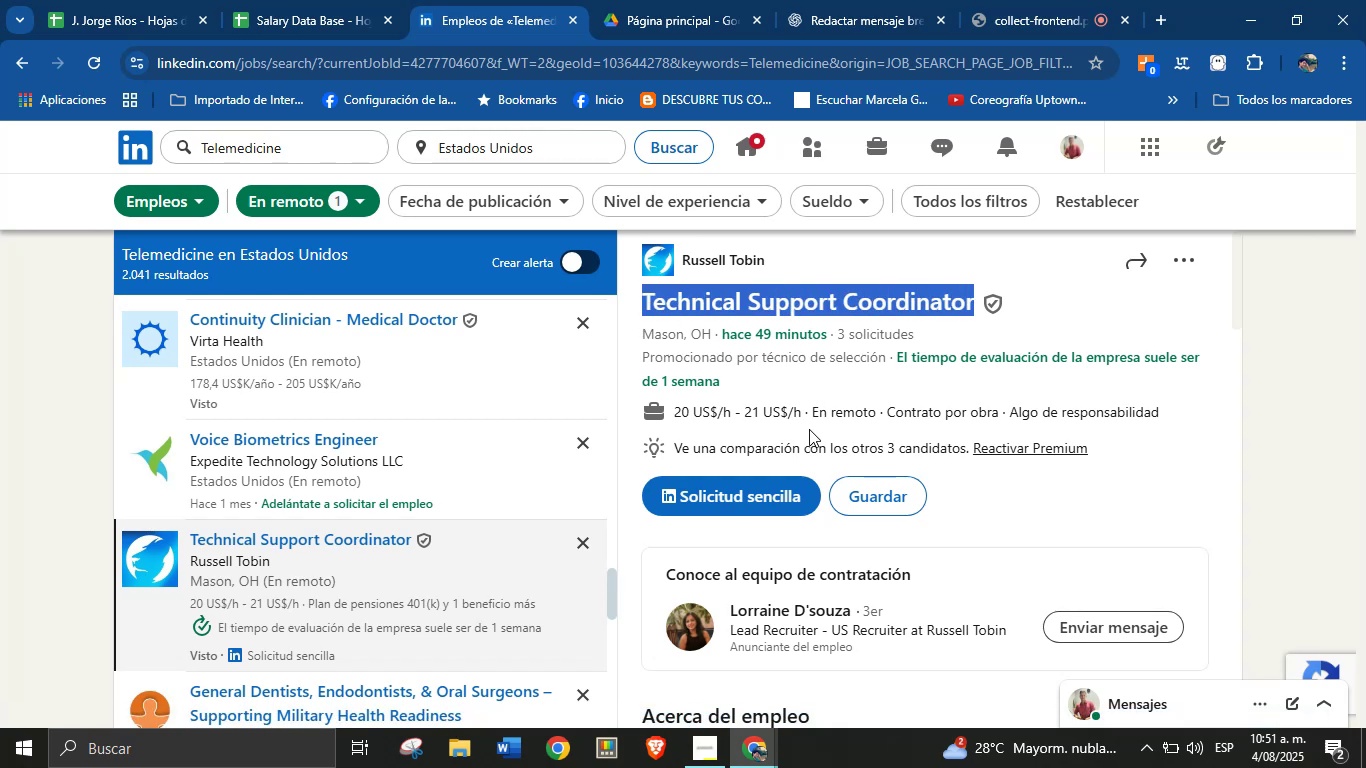 
key(Alt+Control+ControlLeft)
 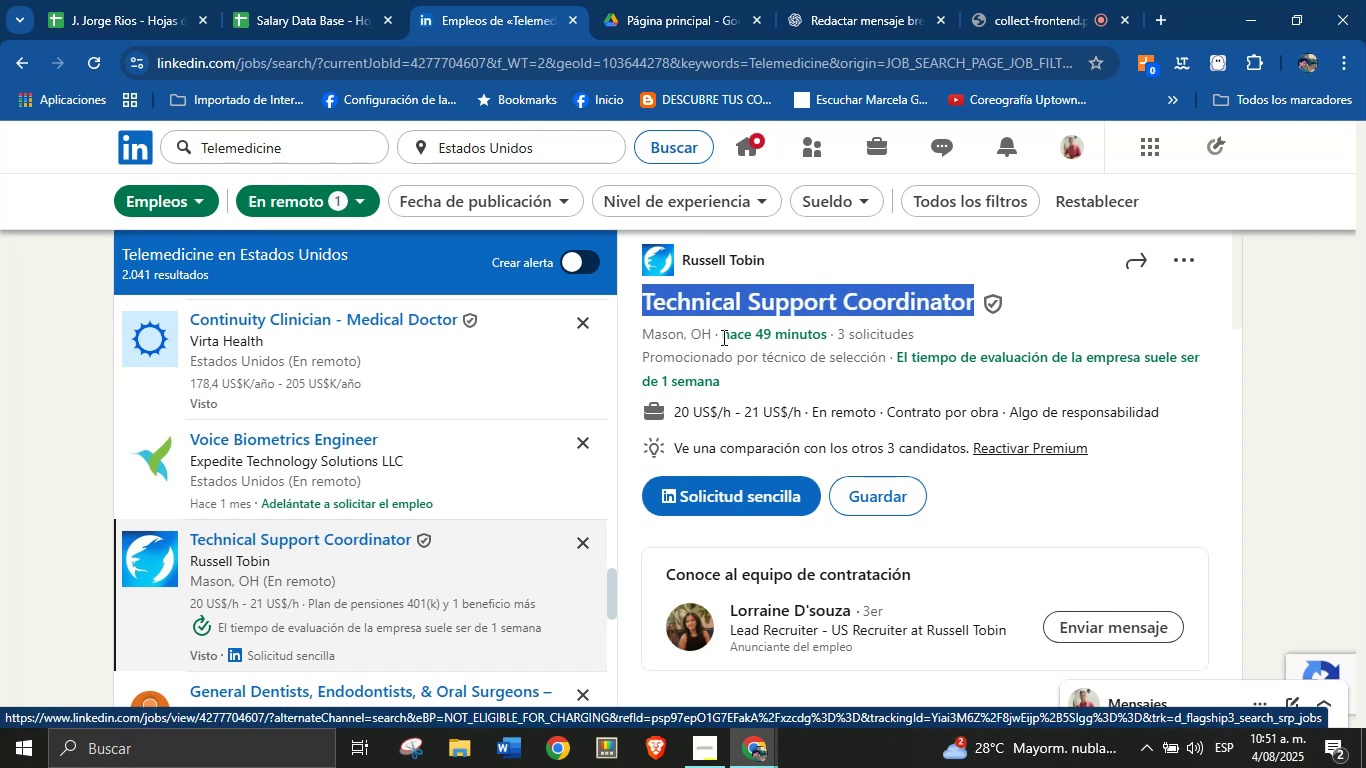 
left_click_drag(start_coordinate=[801, 413], to_coordinate=[676, 412])
 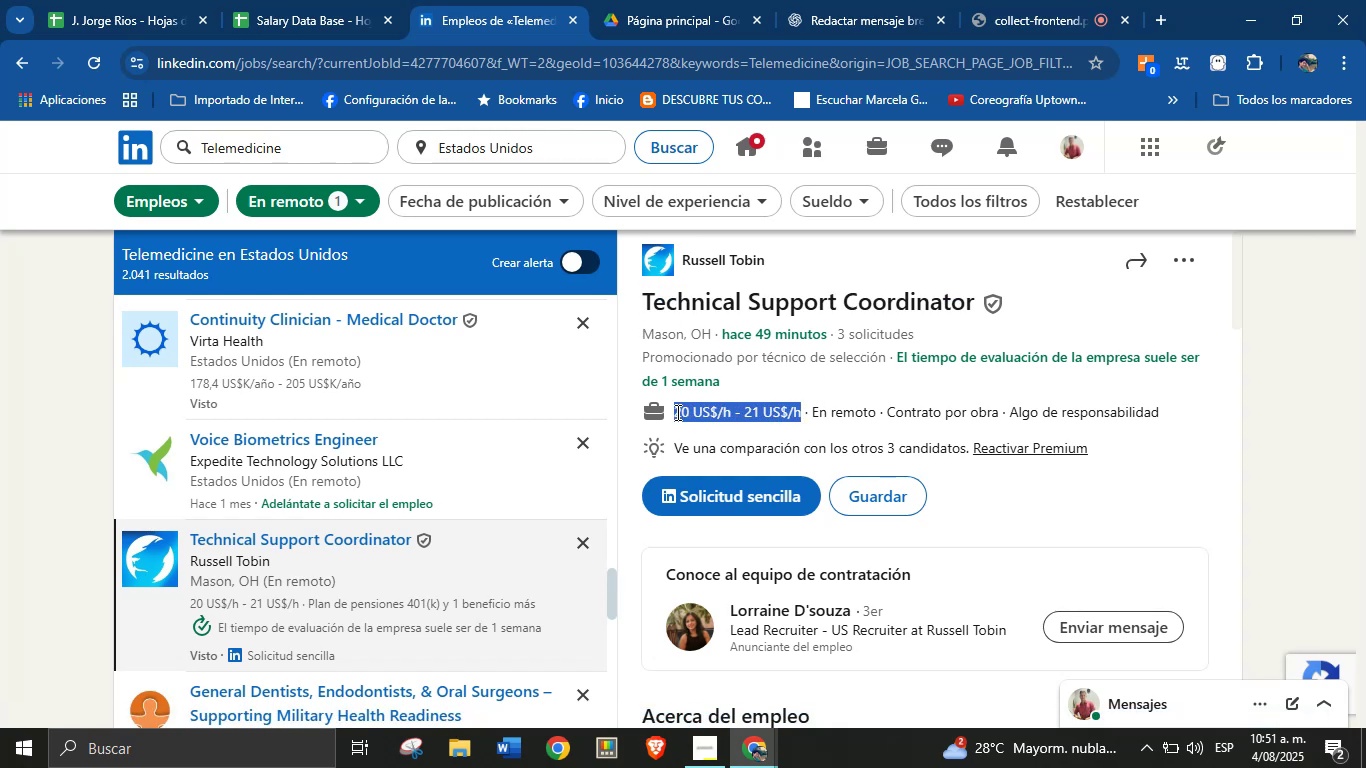 
key(Alt+Control+ControlLeft)
 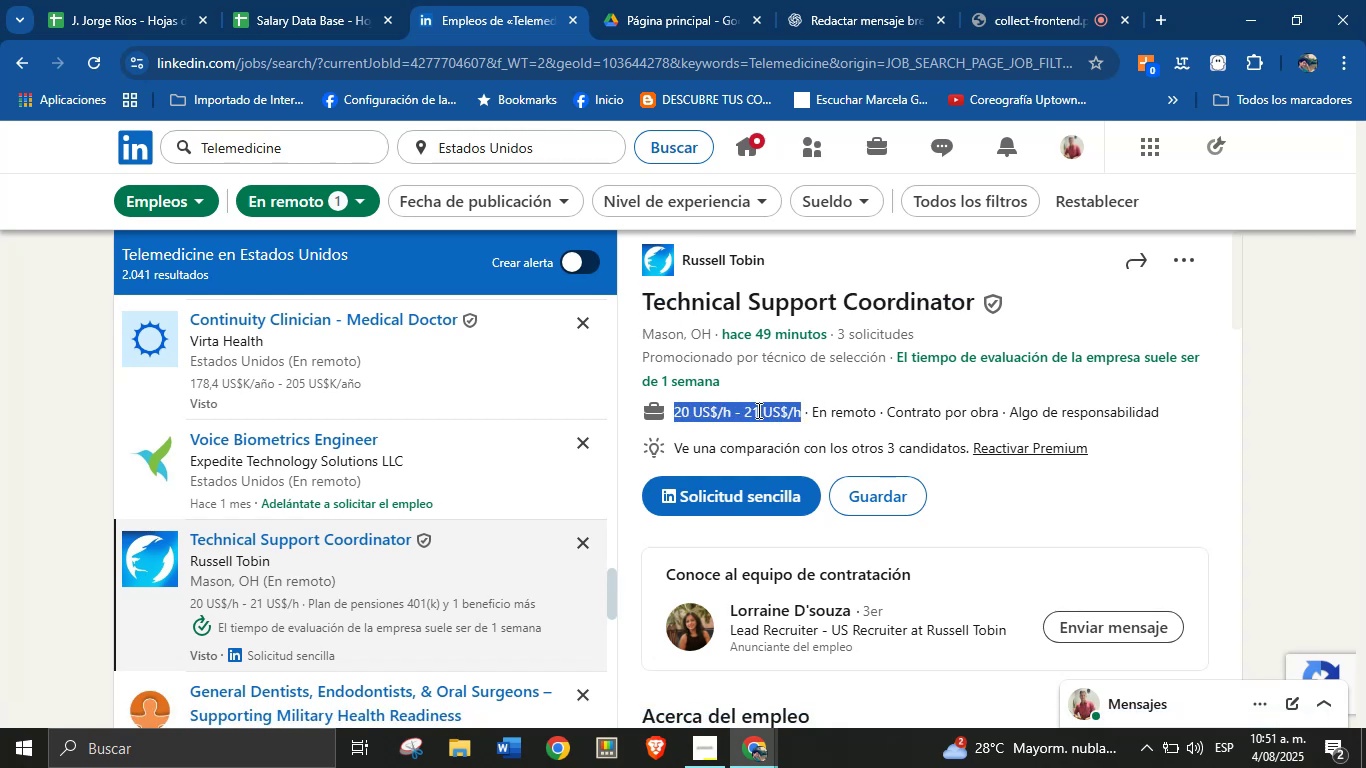 
key(Alt+AltLeft)
 